 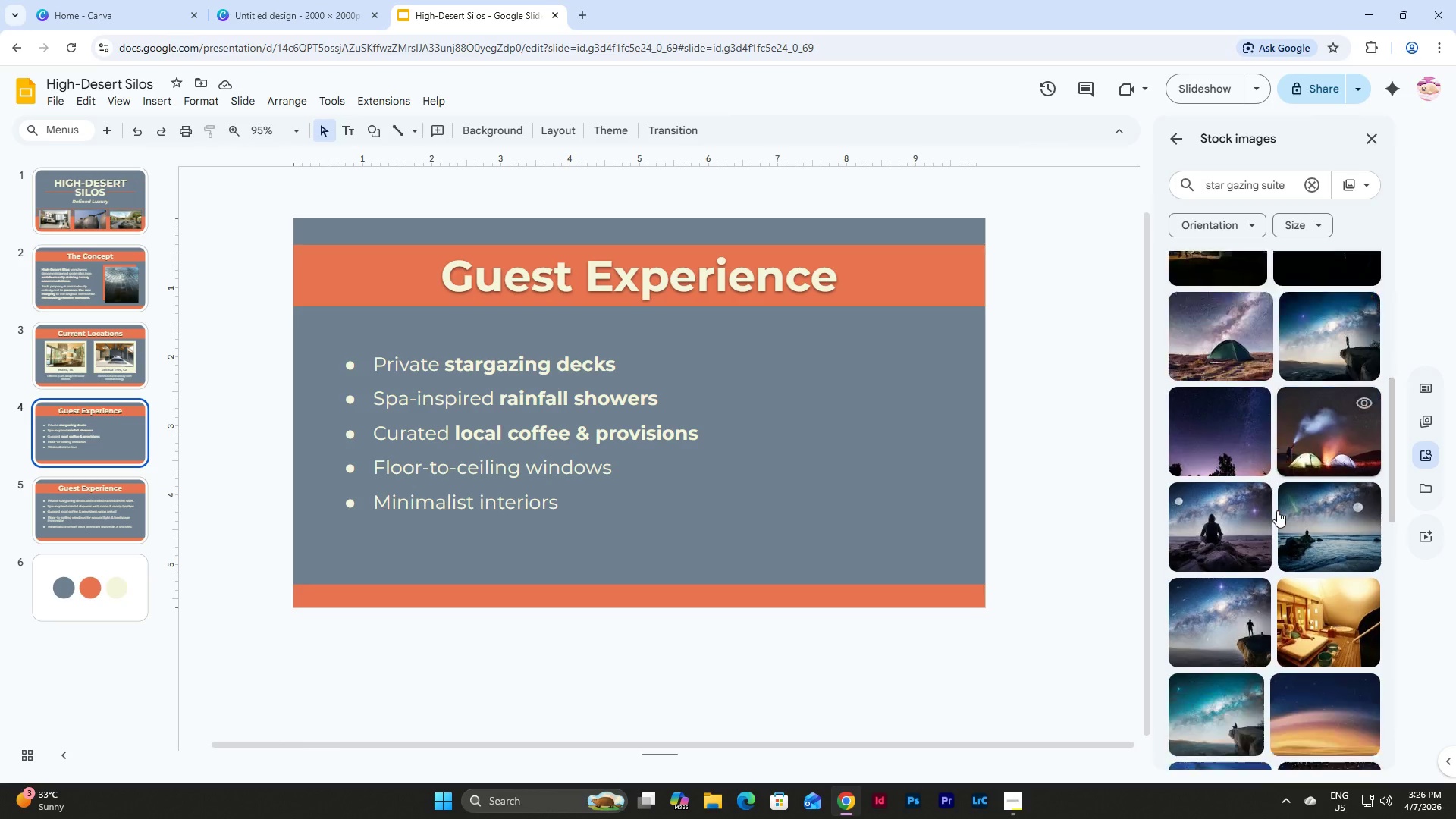 
left_click([1220, 325])
 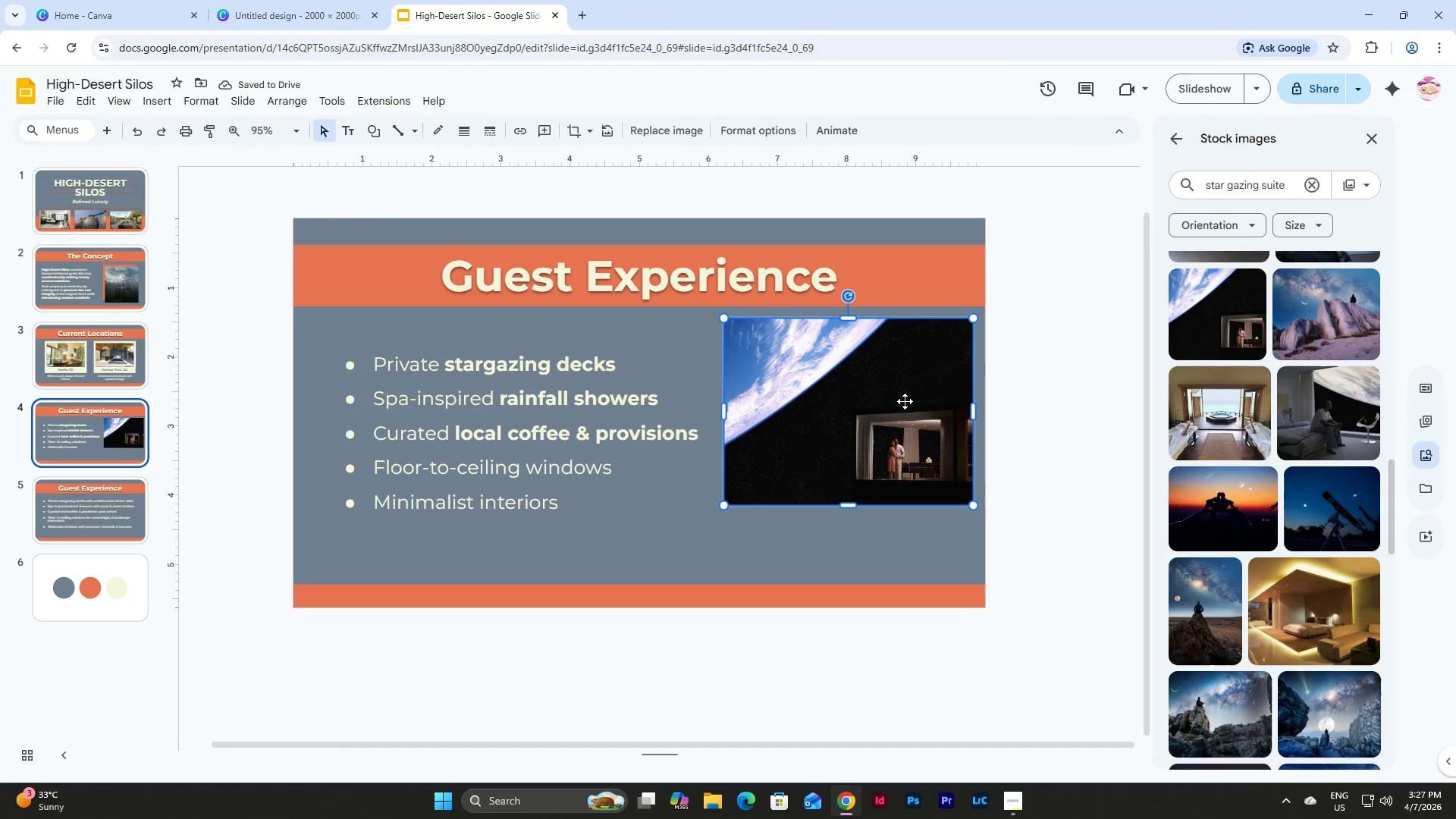 
key(Backspace)
 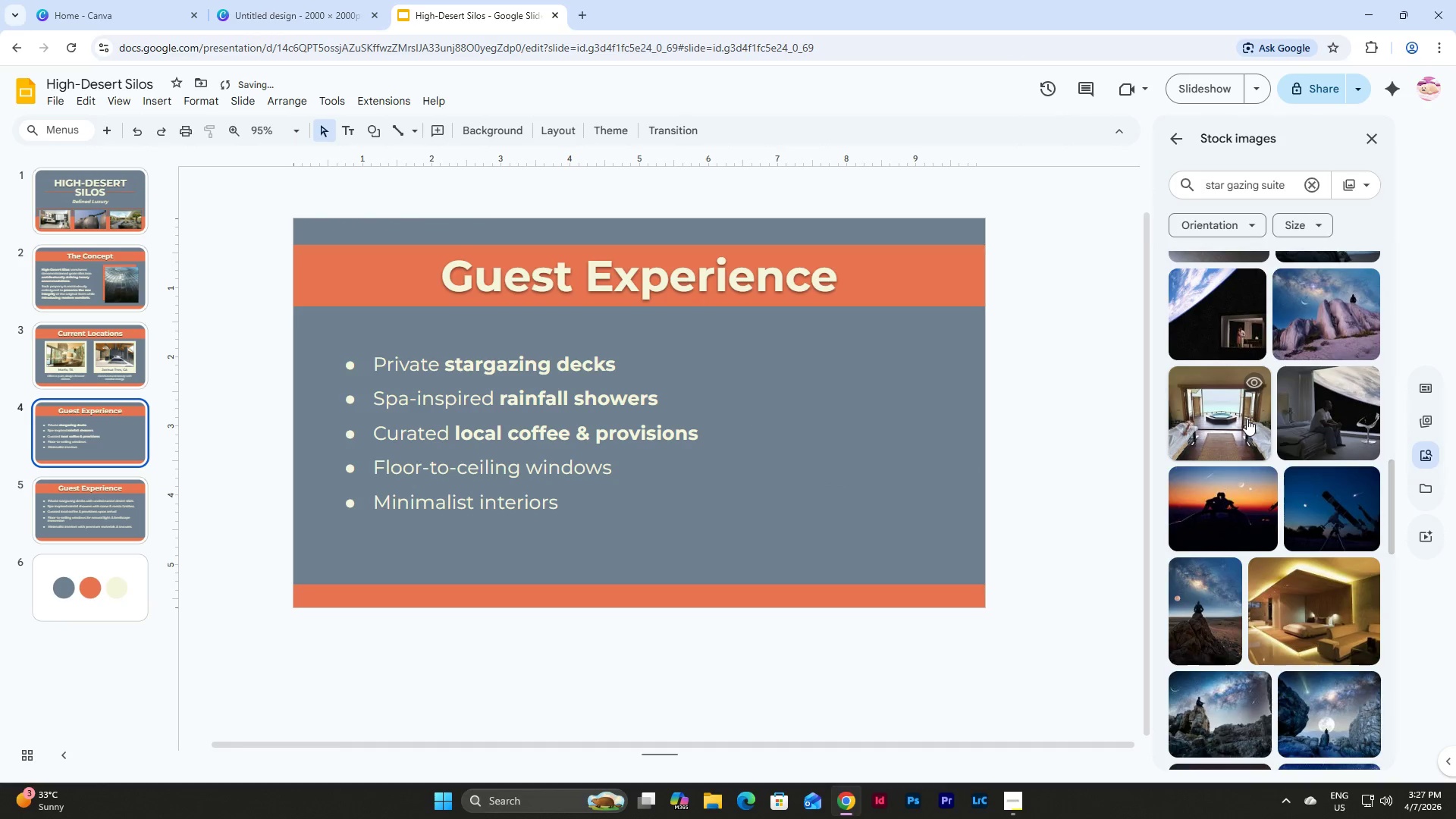 
scroll: coordinate [1247, 419], scroll_direction: down, amount: 4.0
 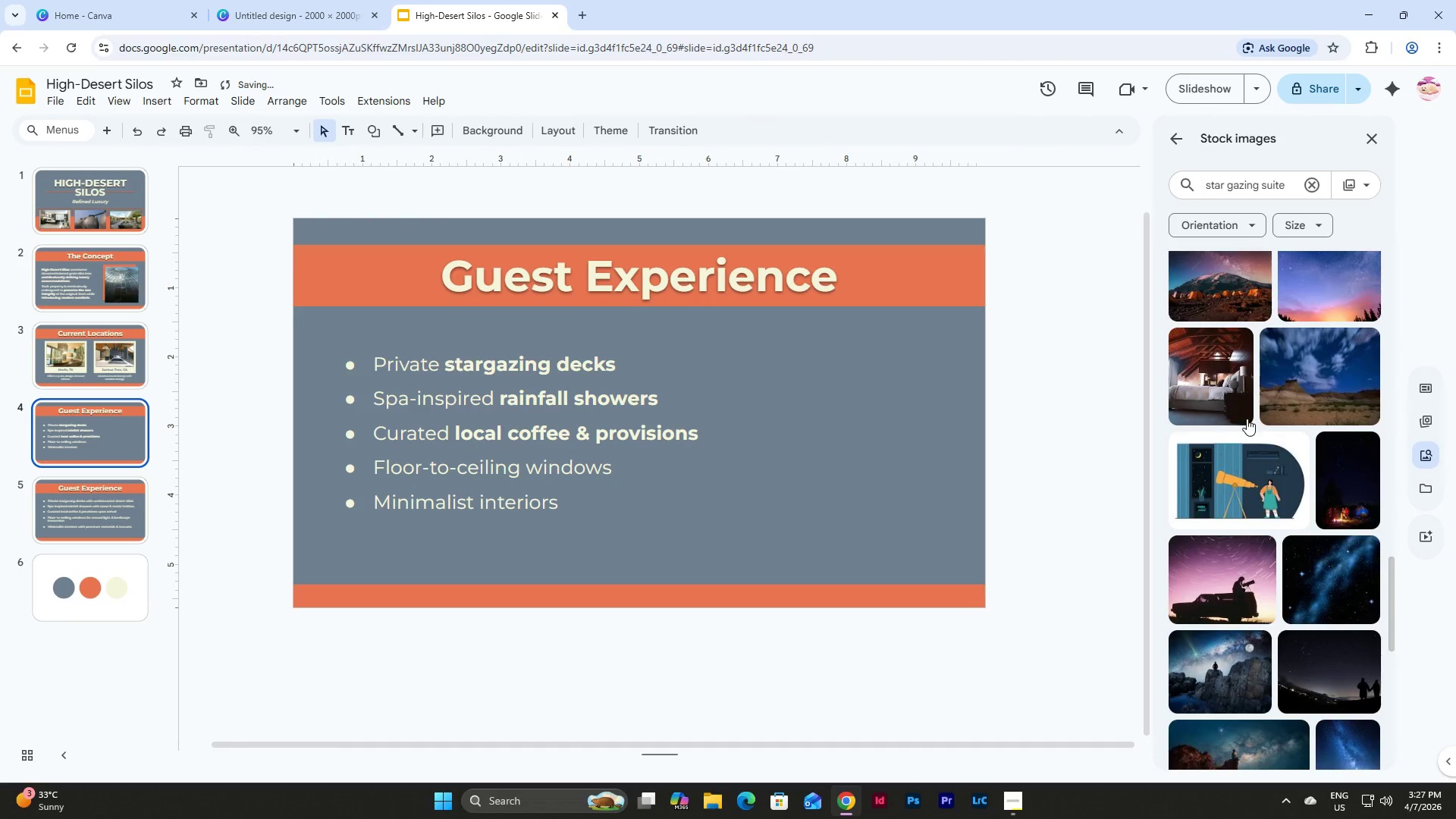 
left_click([1222, 378])
 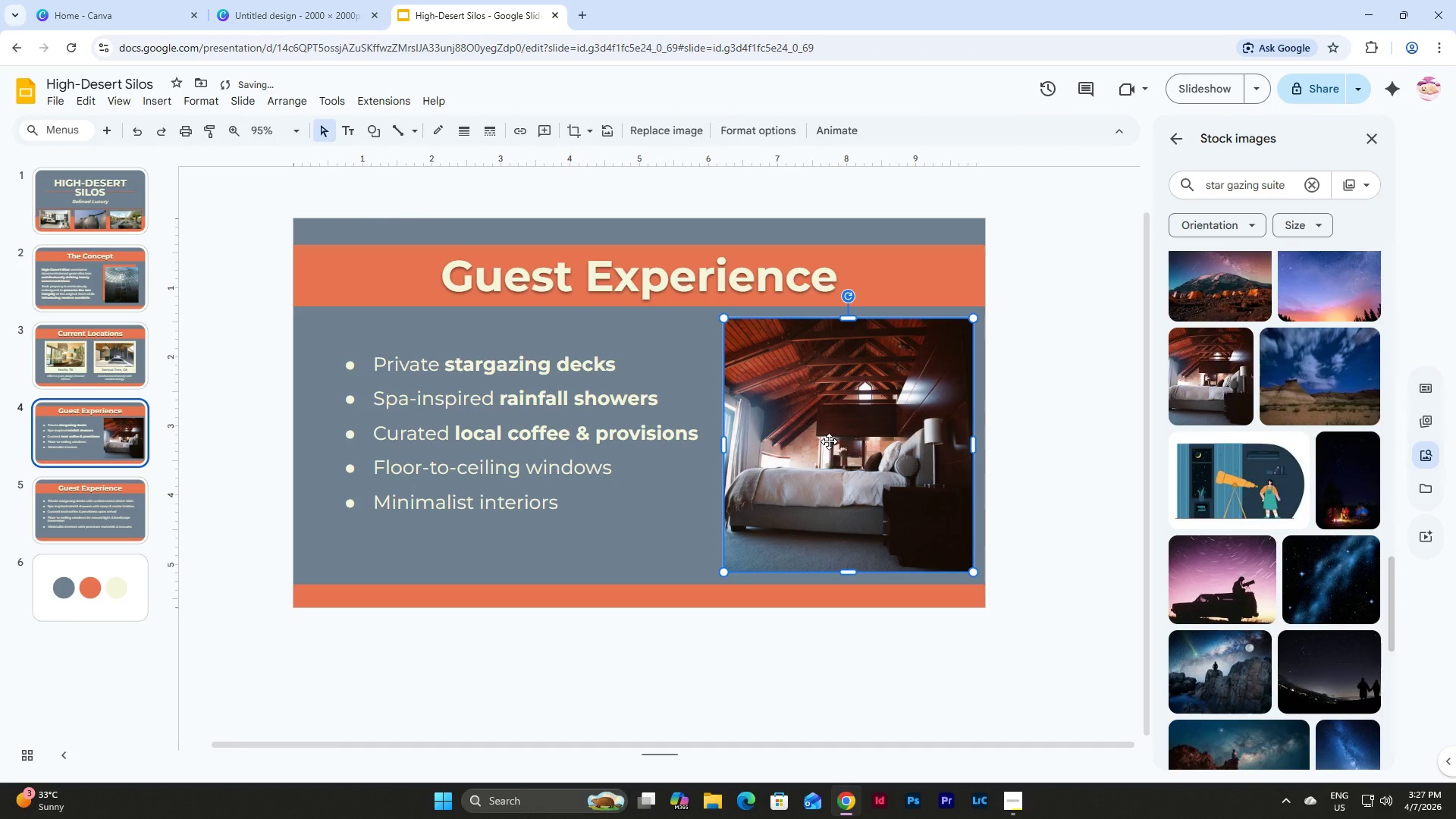 
key(Backspace)
 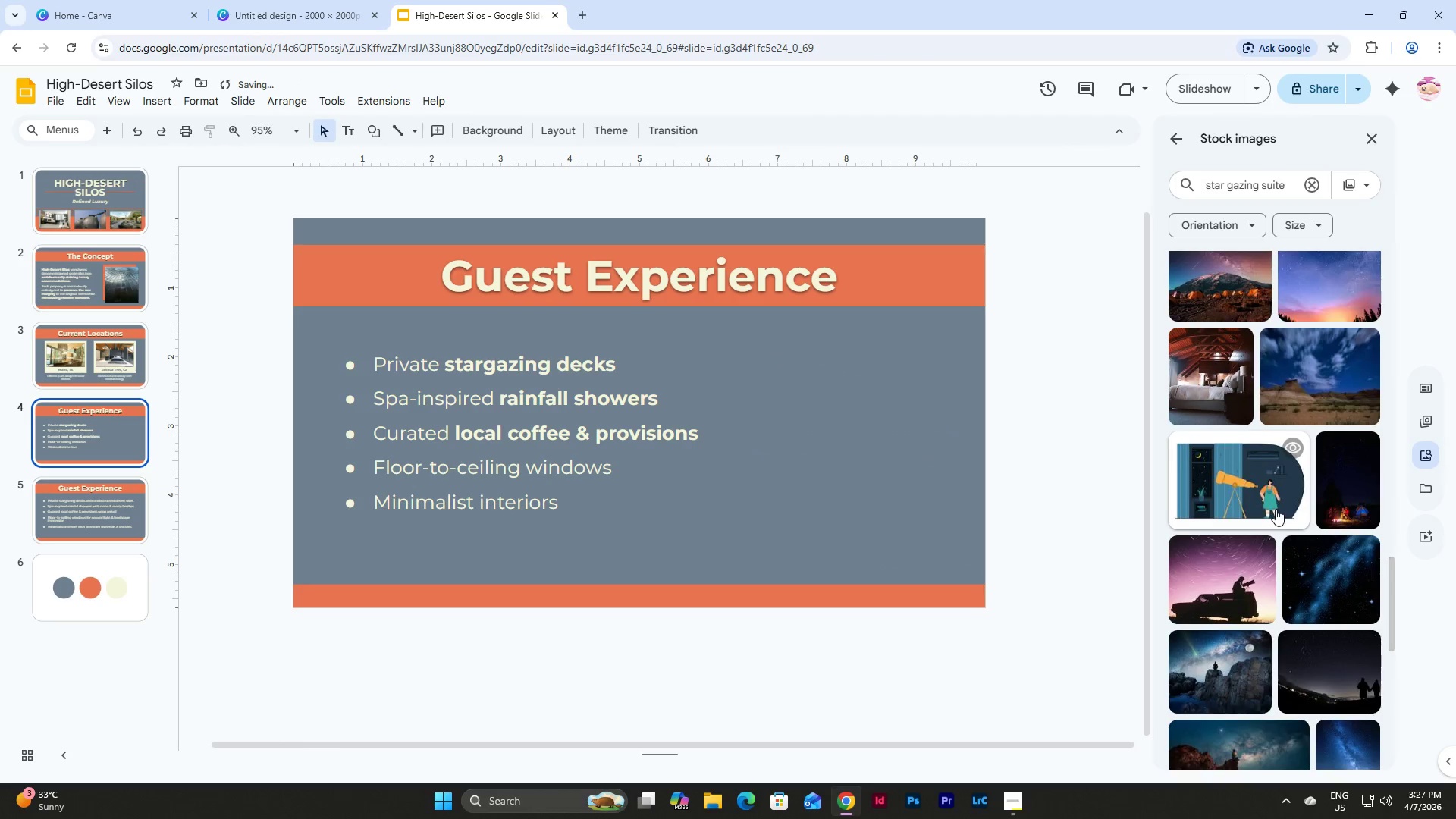 
scroll: coordinate [1276, 509], scroll_direction: down, amount: 8.0
 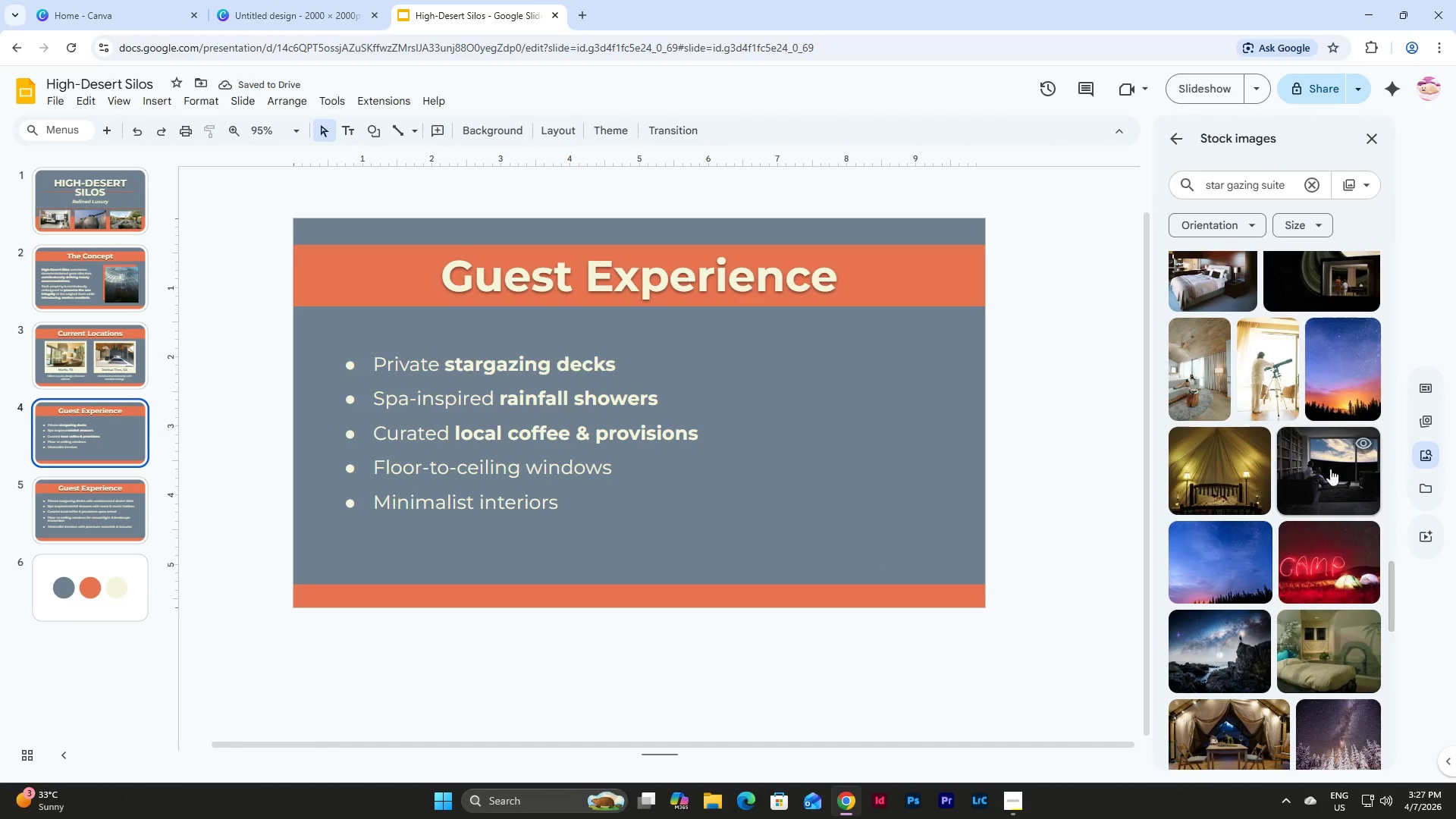 
left_click([1348, 469])
 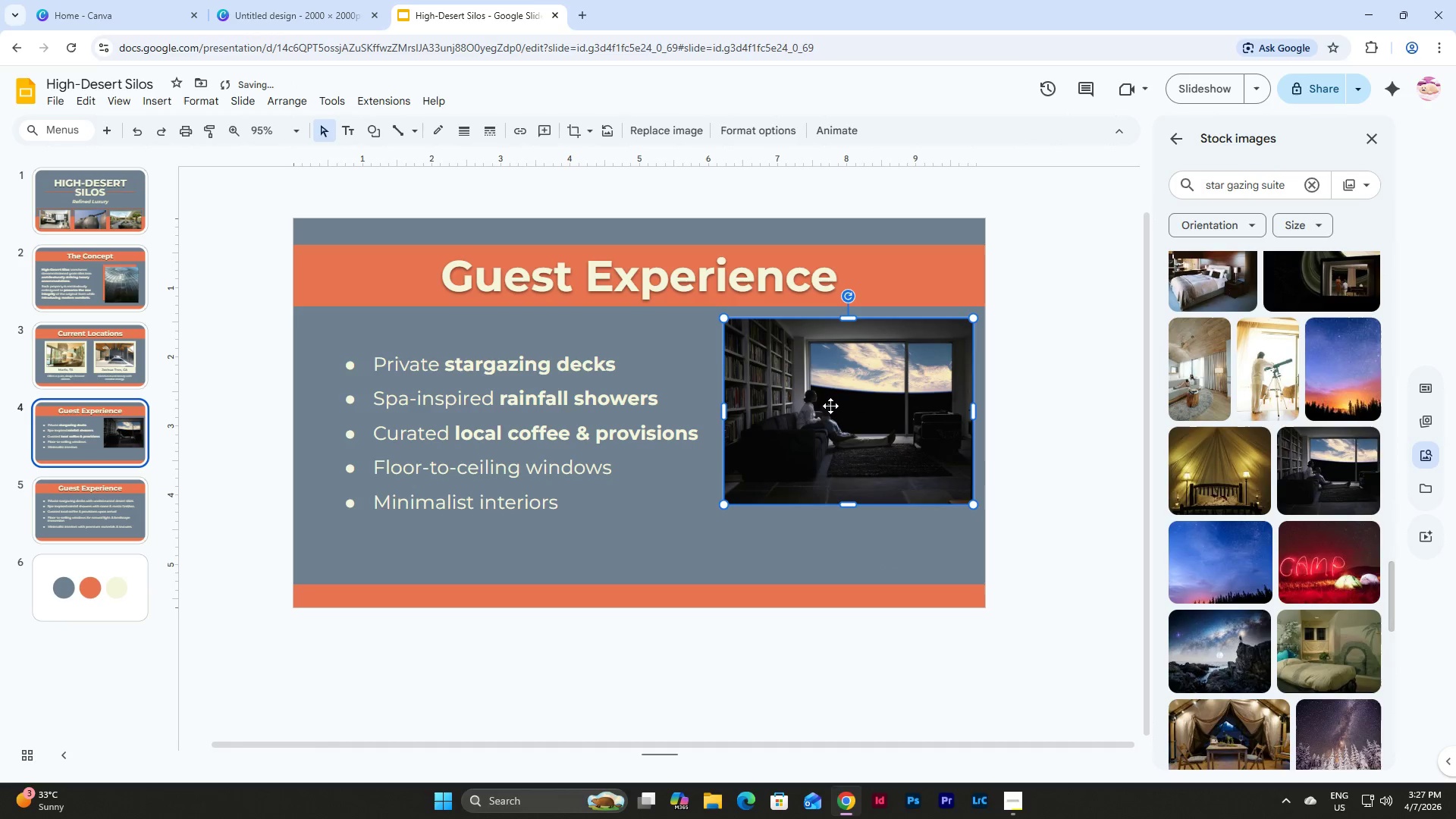 
left_click_drag(start_coordinate=[852, 394], to_coordinate=[459, 426])
 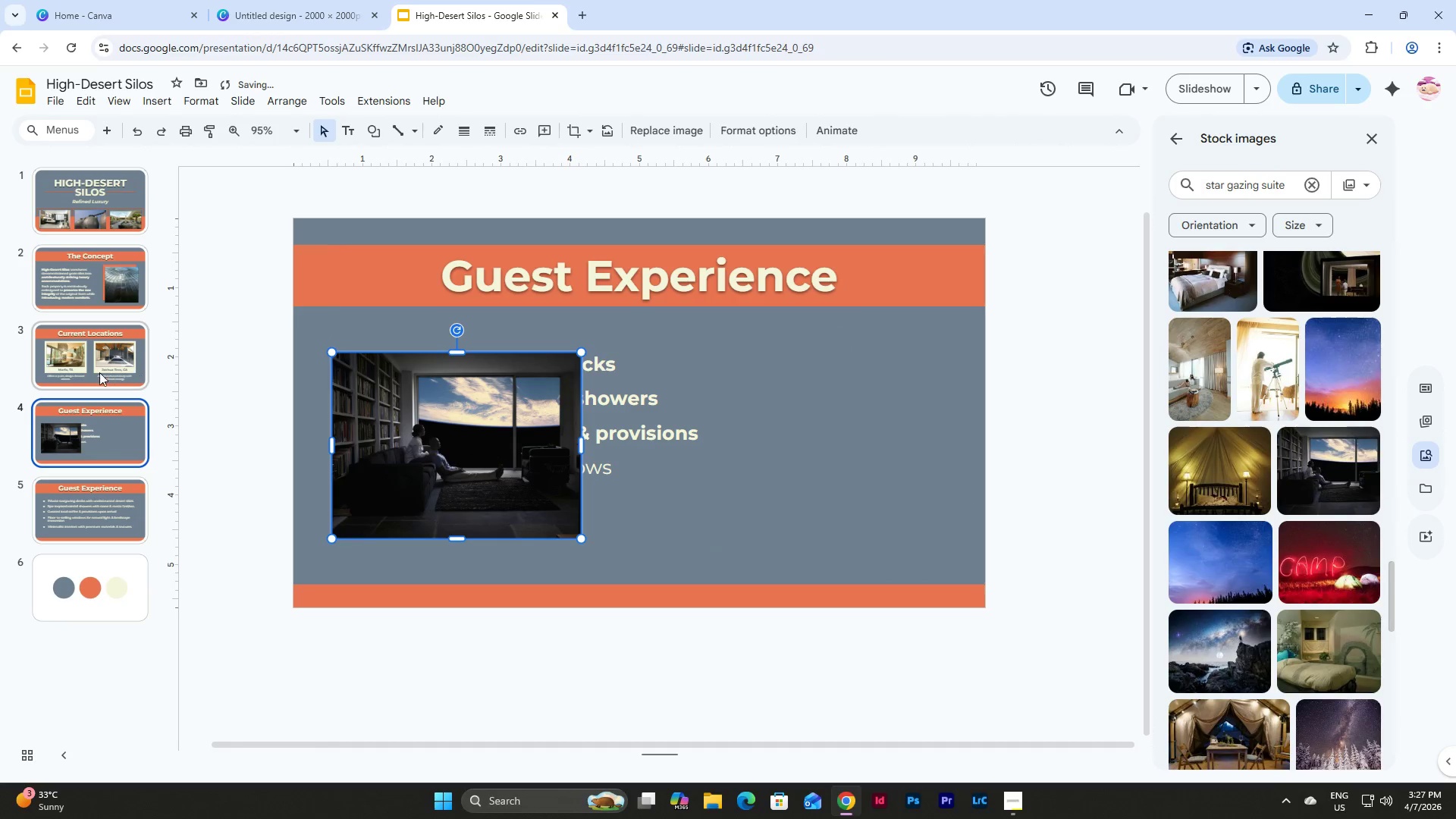 
left_click([91, 349])
 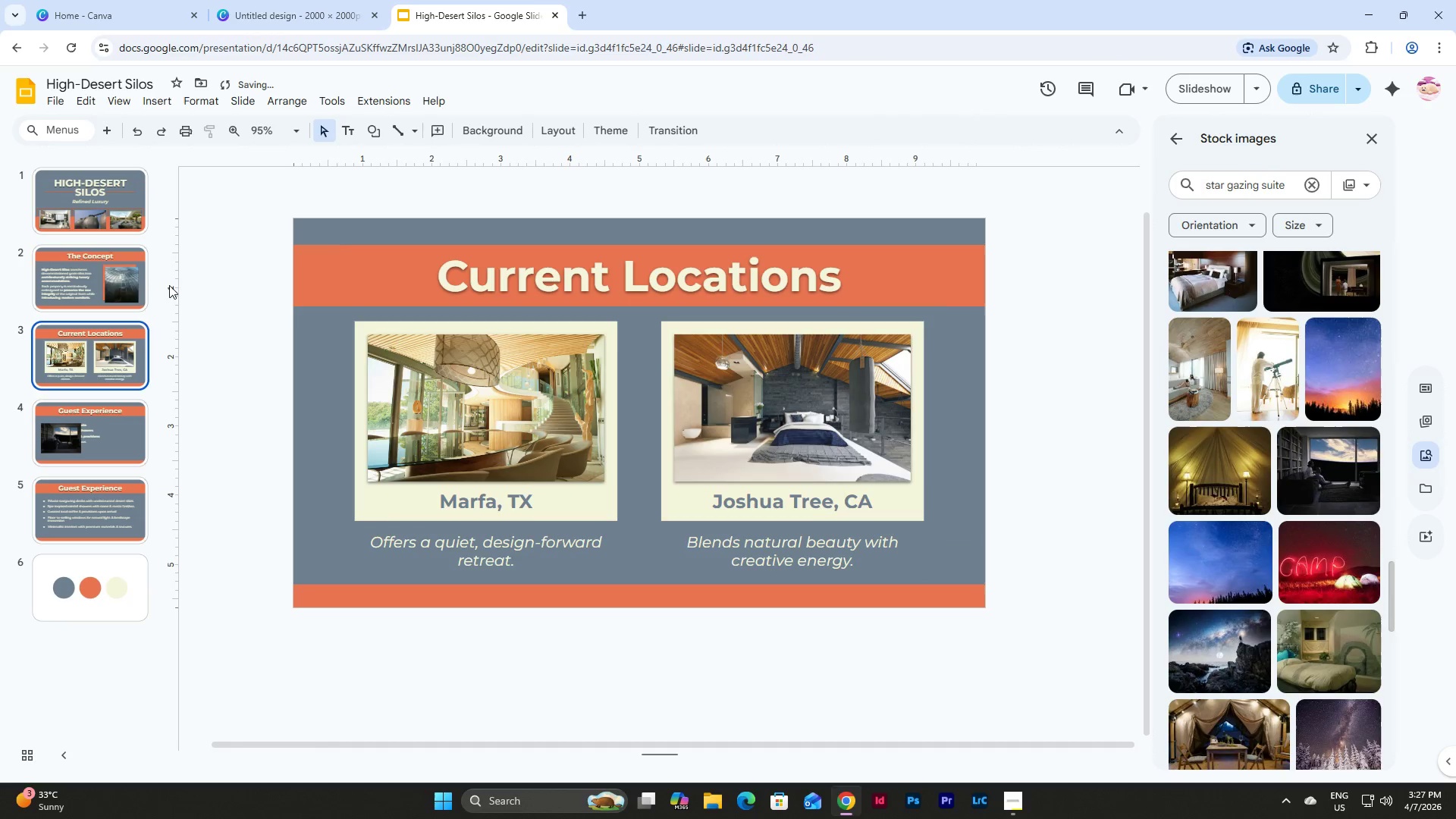 
left_click([101, 276])
 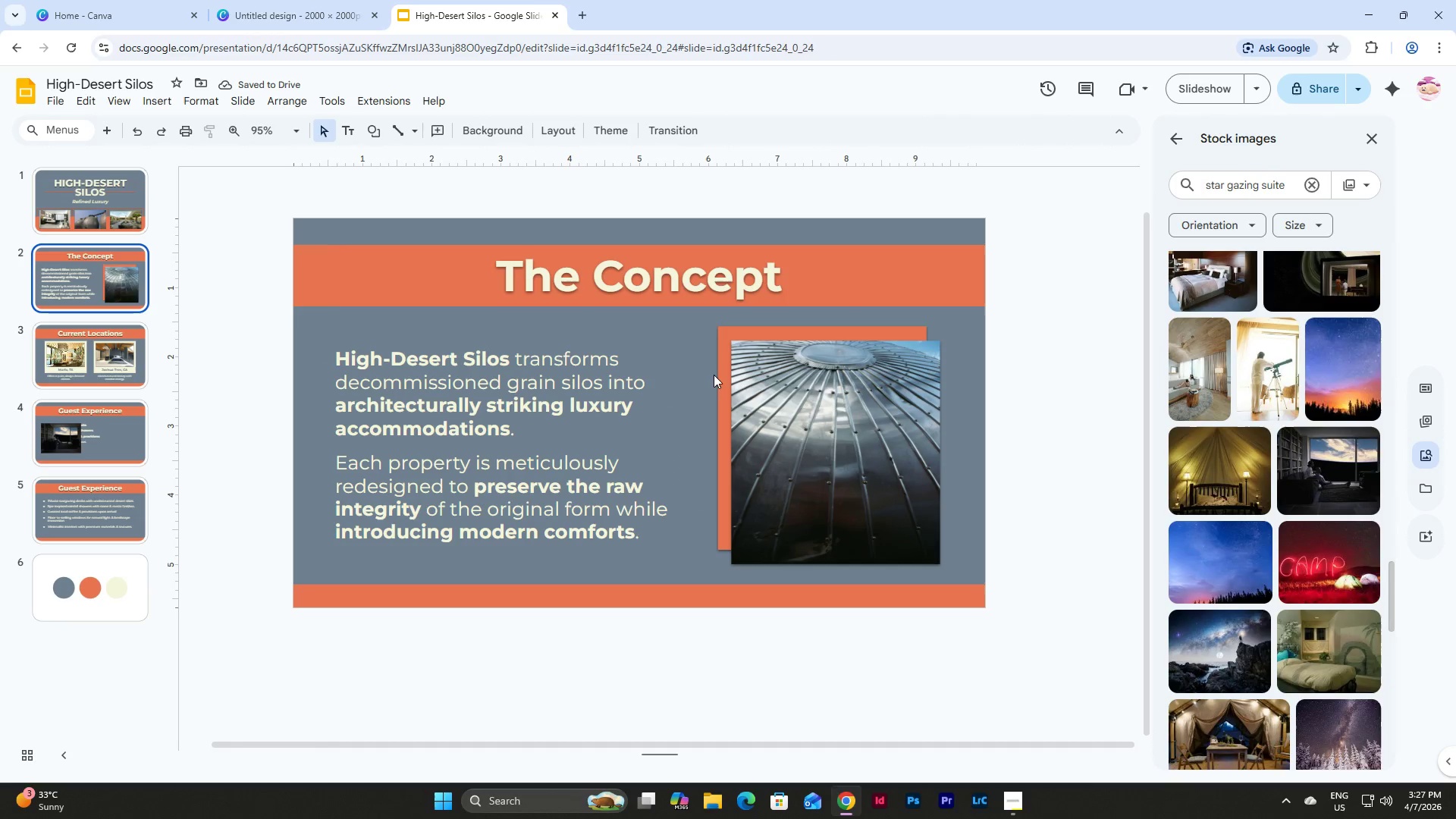 
left_click([723, 376])
 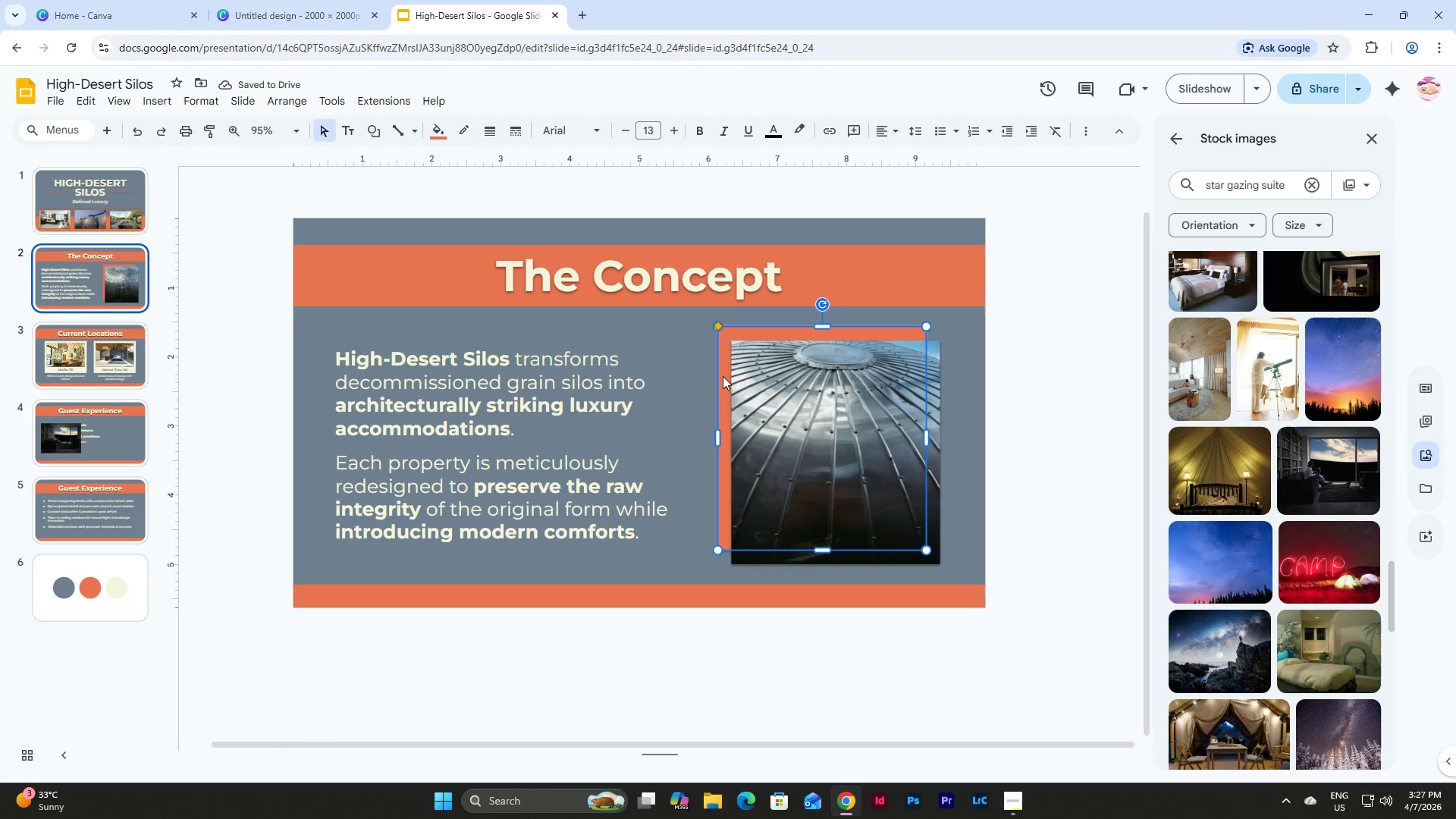 
key(Control+C)
 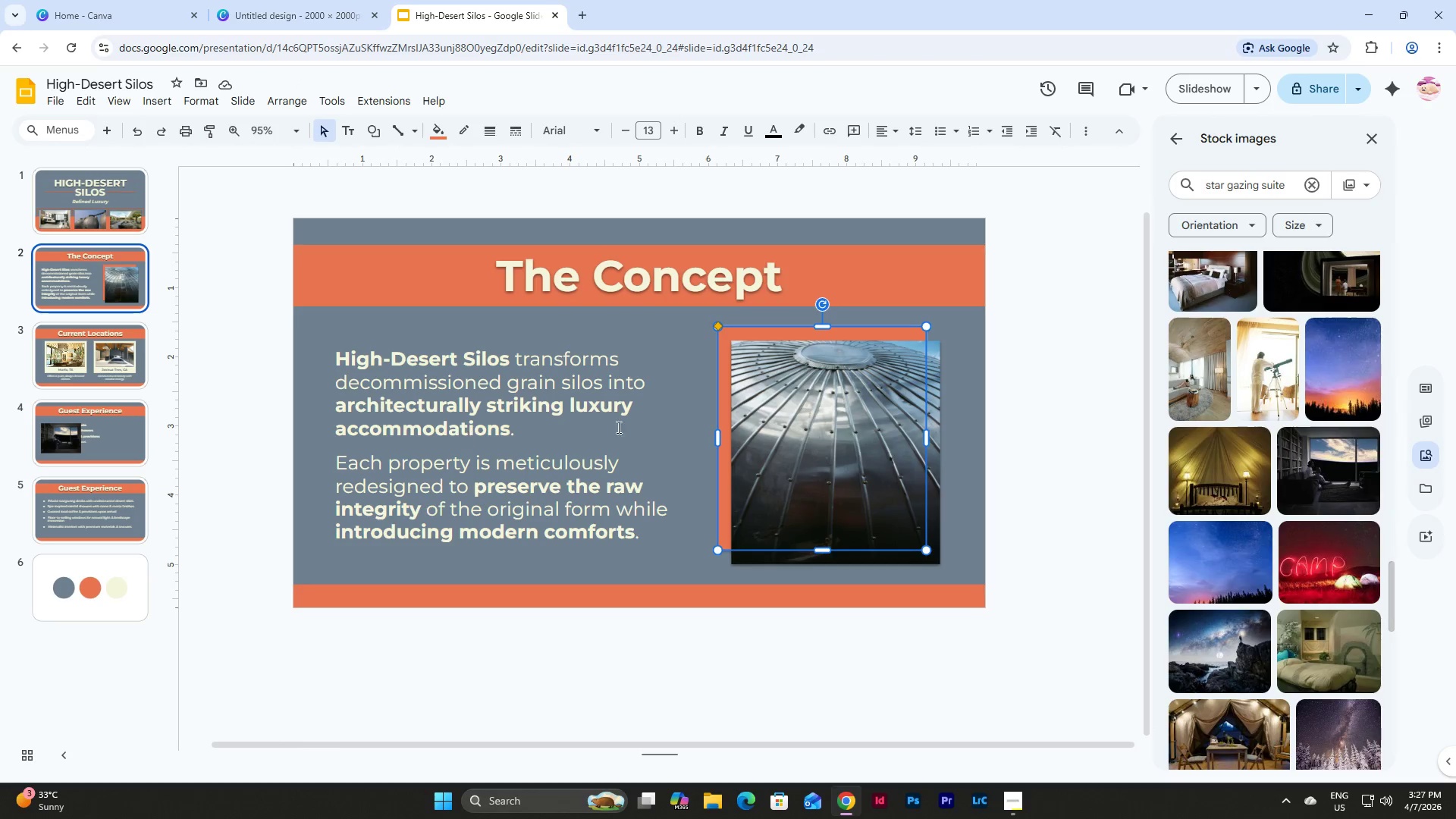 
left_click([919, 425])
 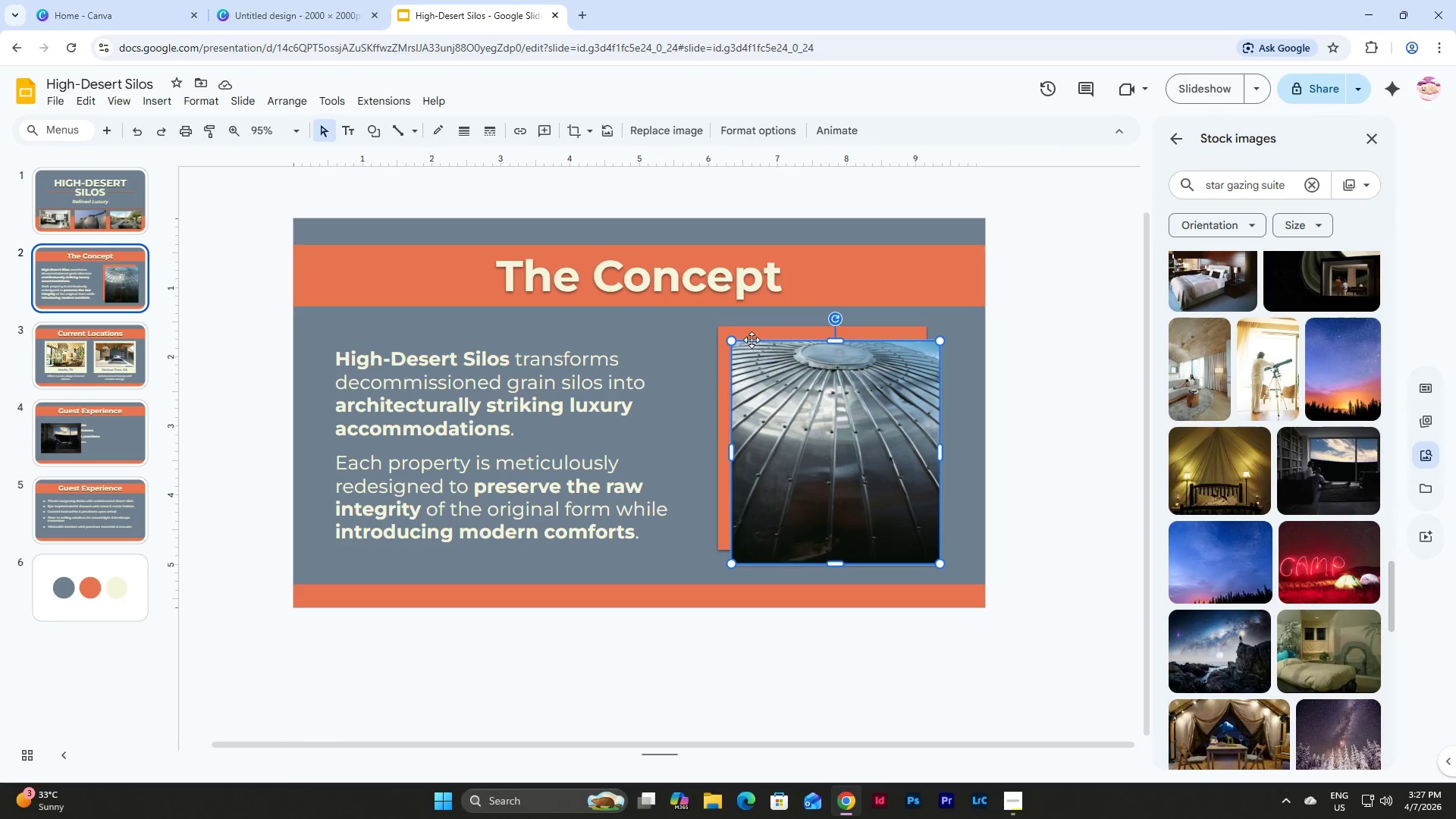 
left_click([743, 329])
 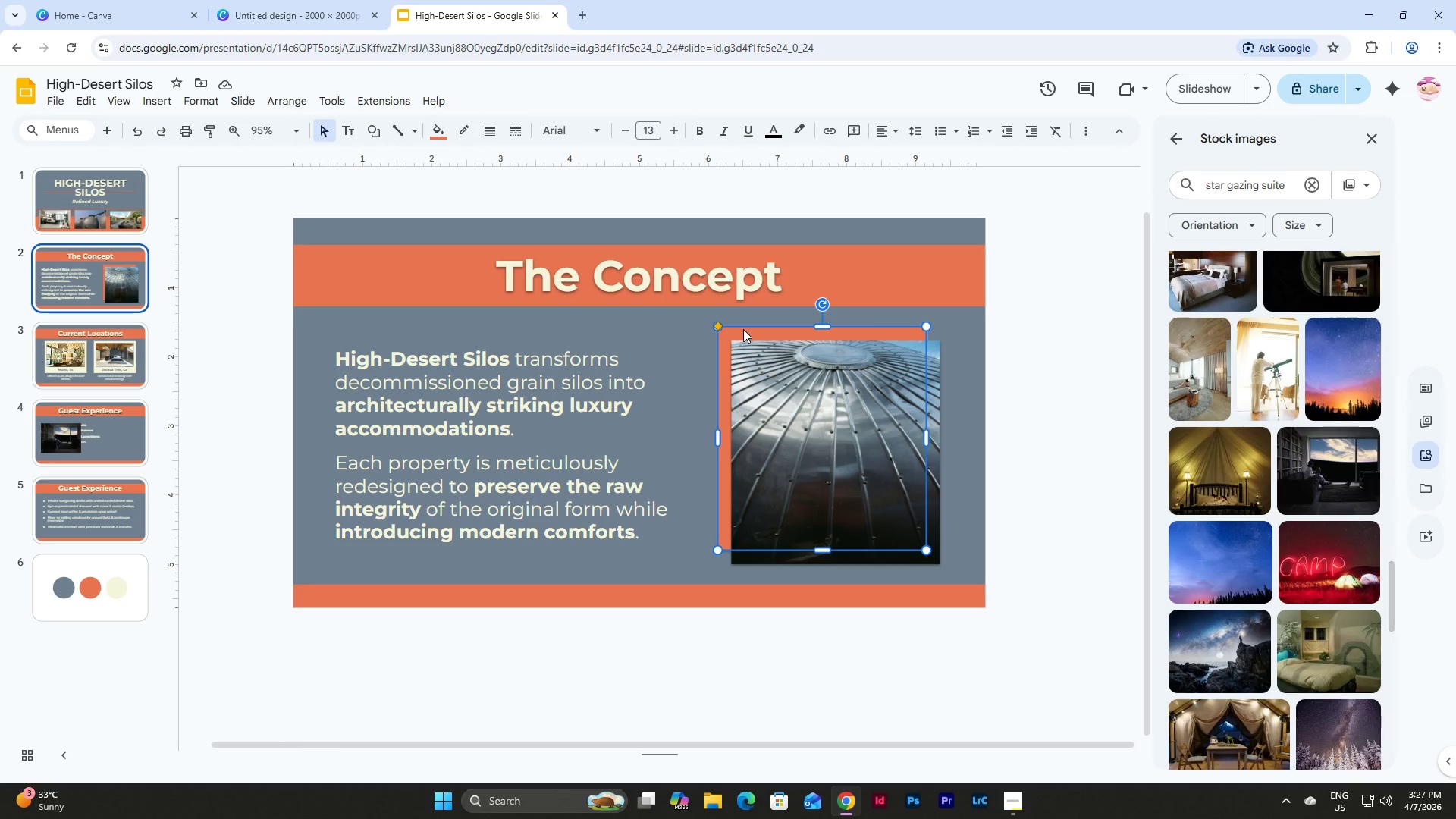 
key(Control+C)
 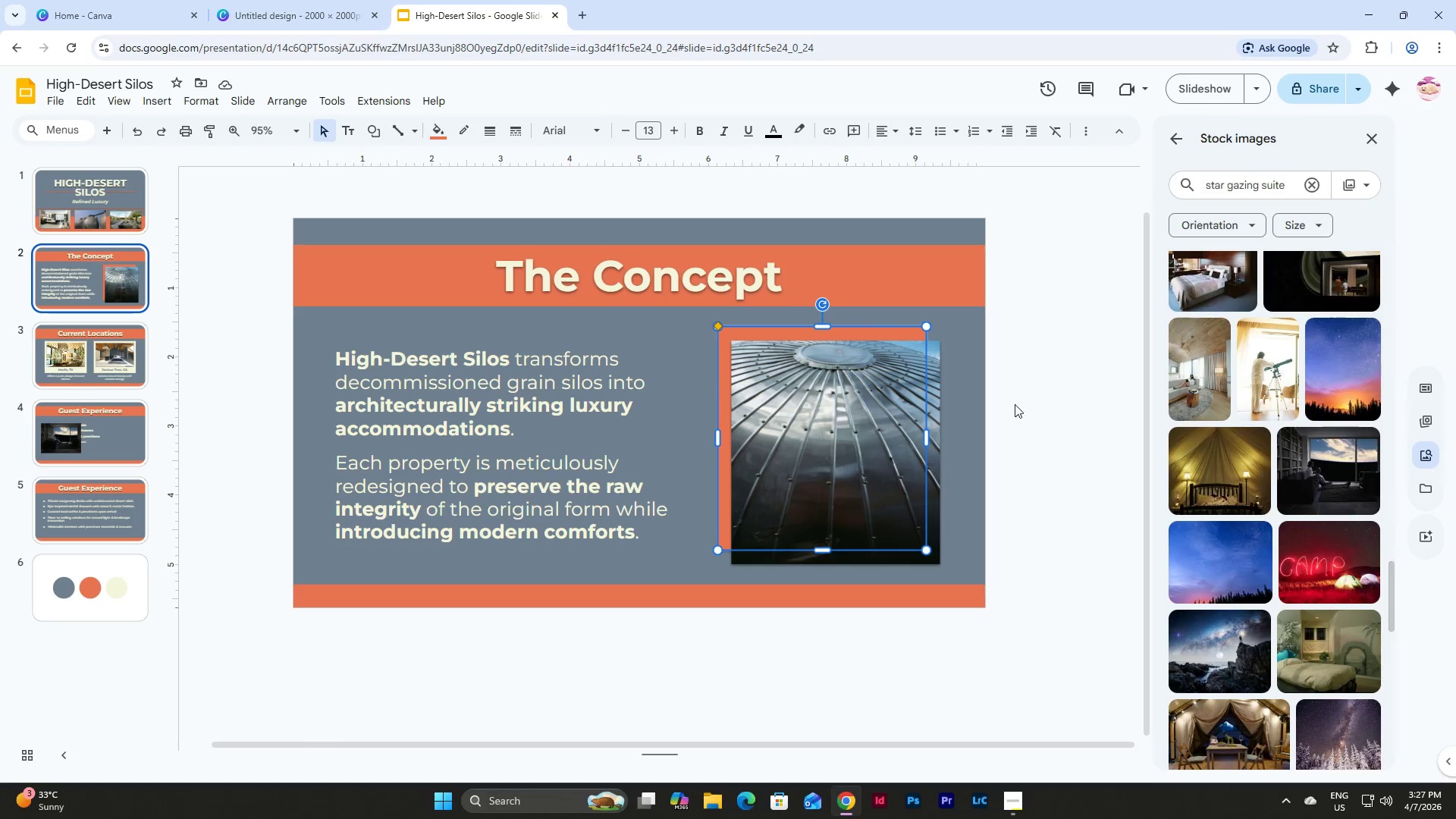 
left_click([940, 408])
 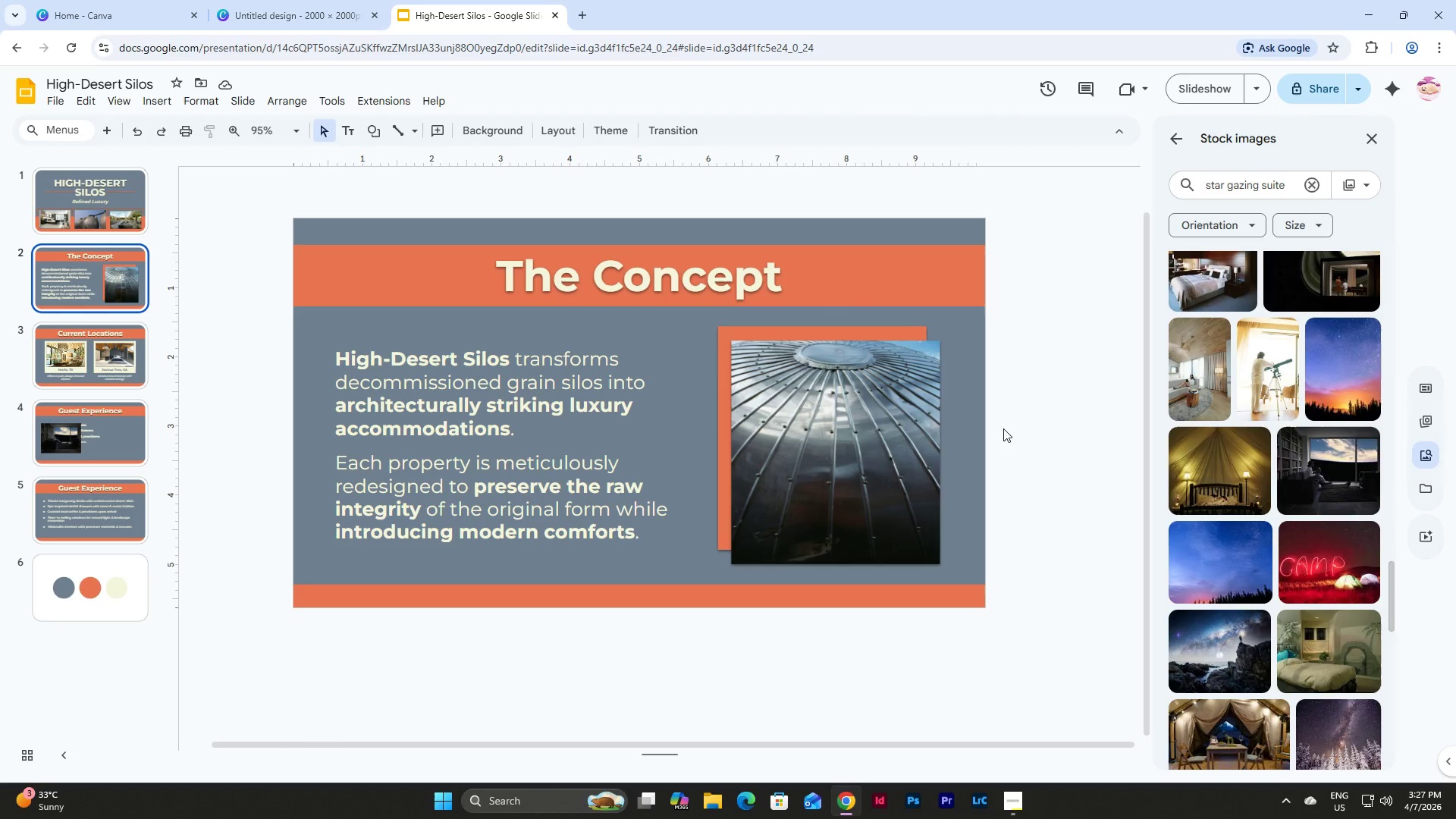 
left_click_drag(start_coordinate=[1003, 428], to_coordinate=[726, 364])
 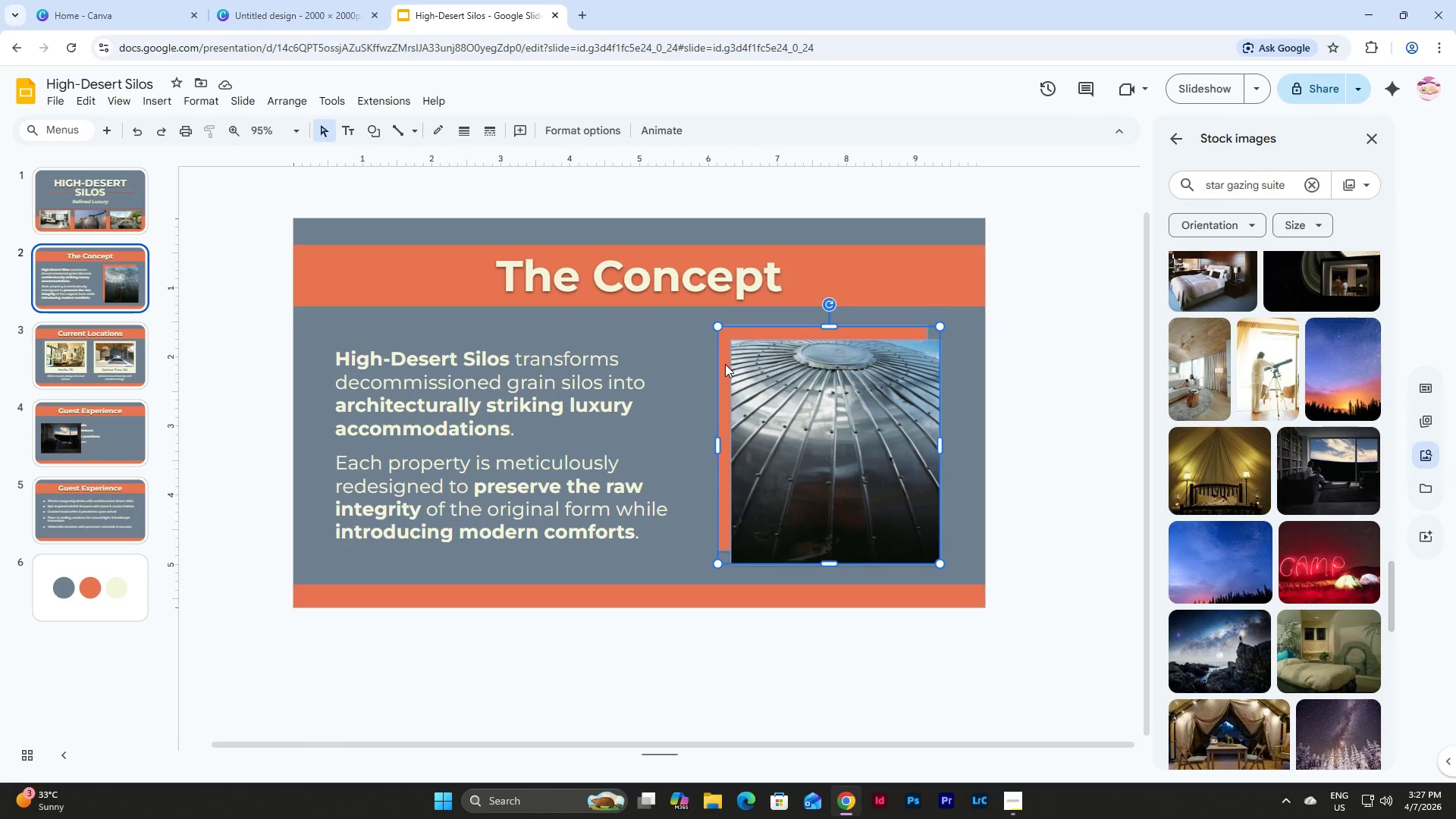 
key(Control+C)
 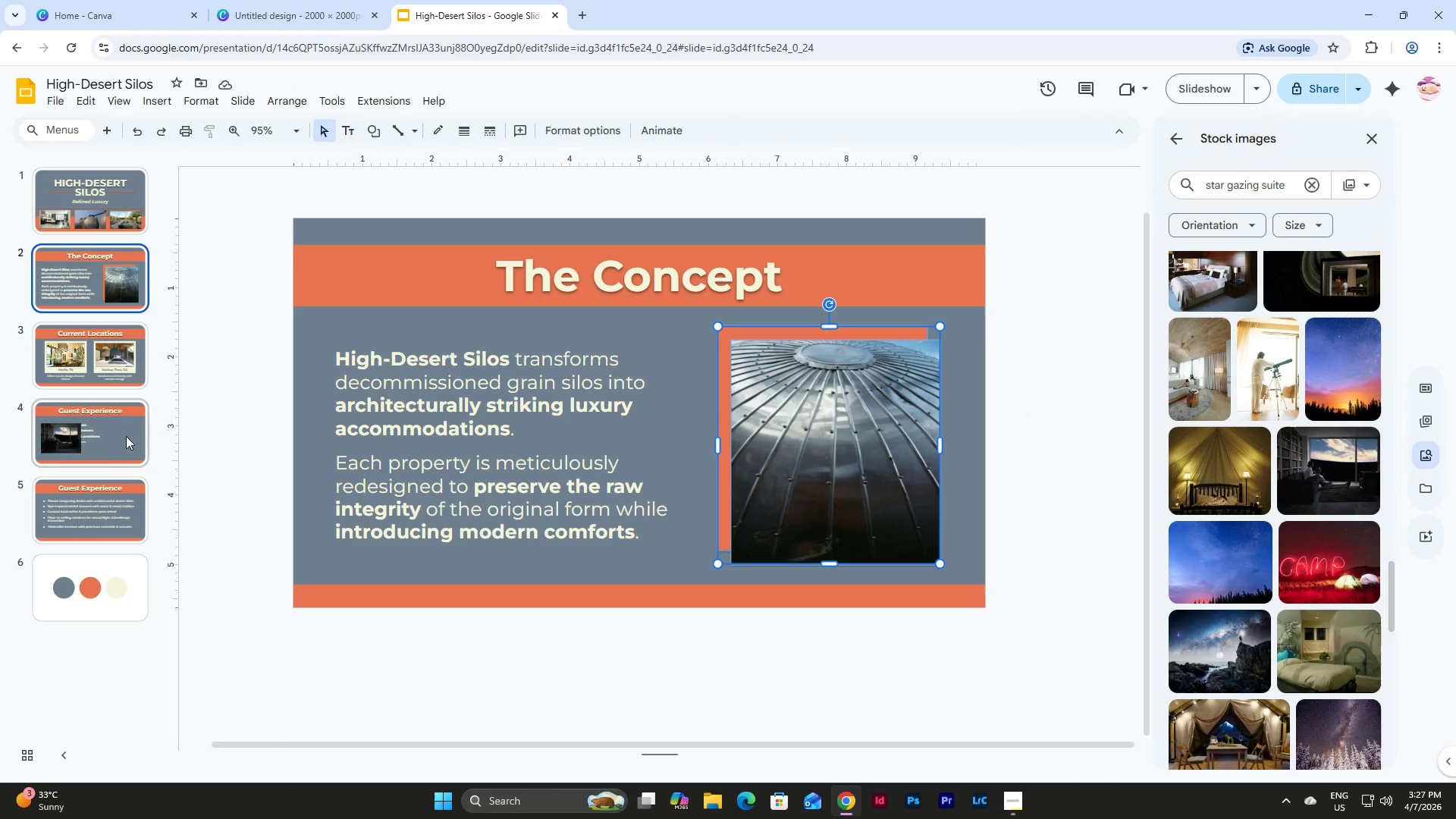 
left_click([118, 438])
 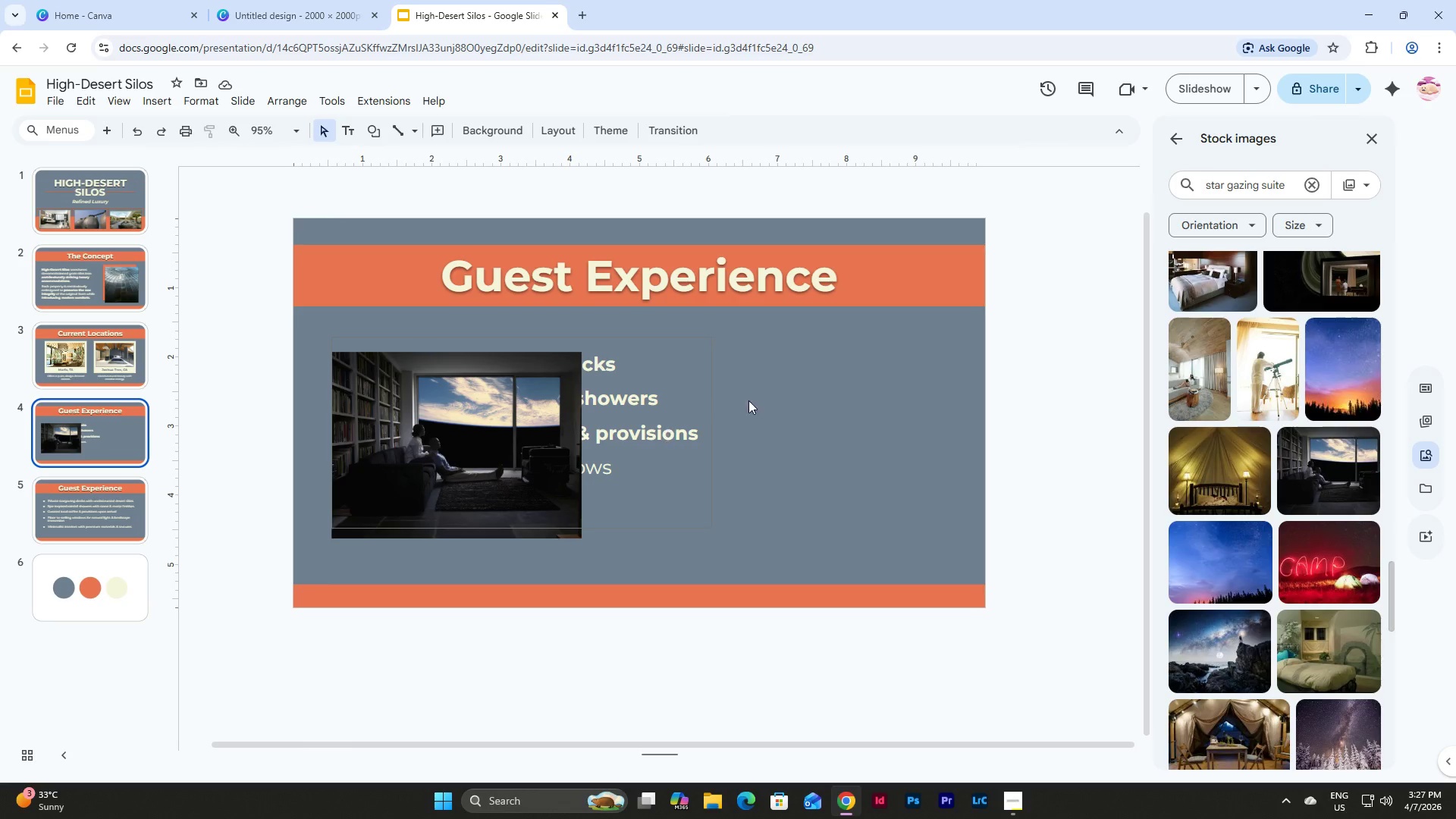 
left_click([769, 397])
 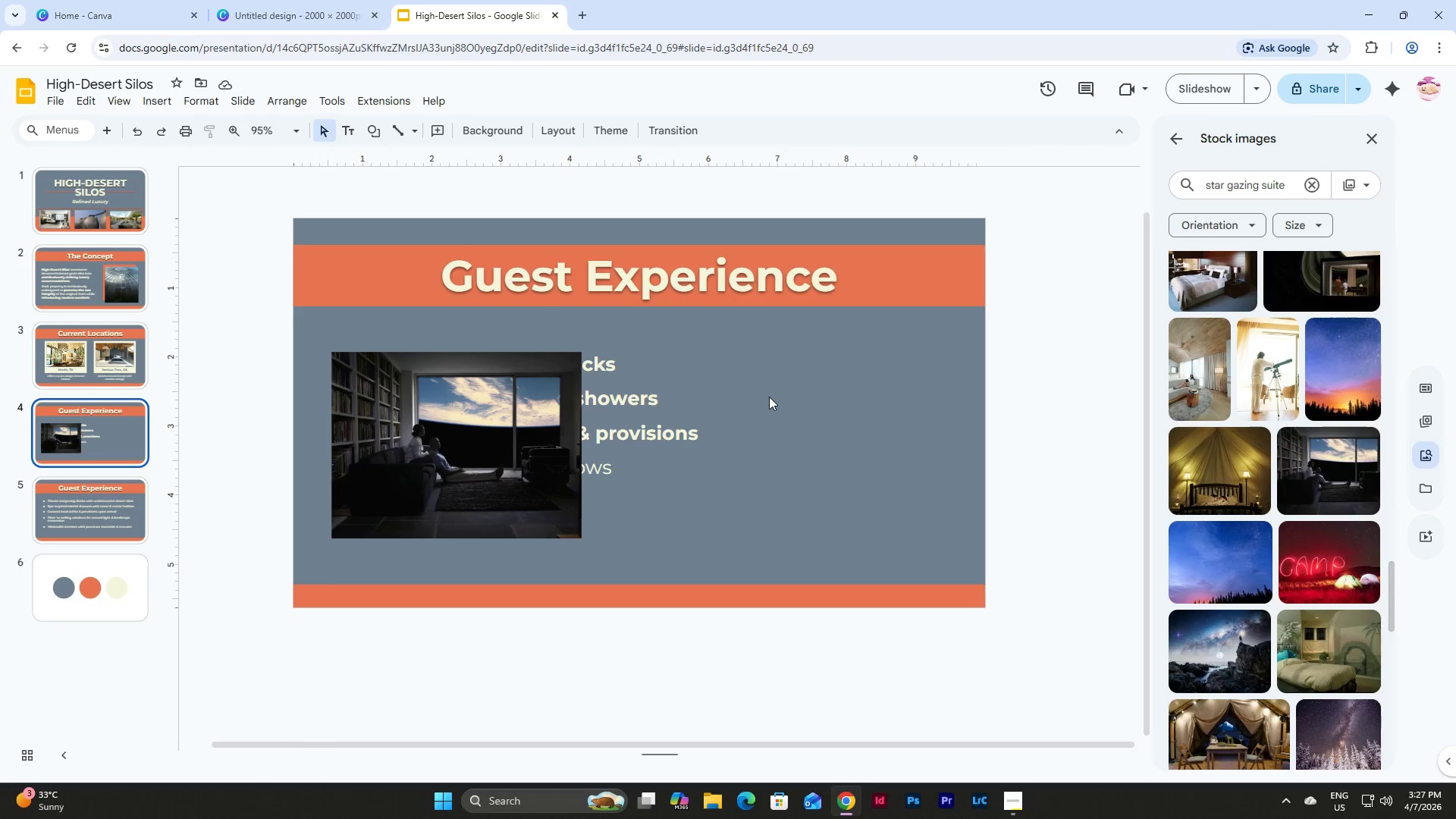 
key(Control+V)
 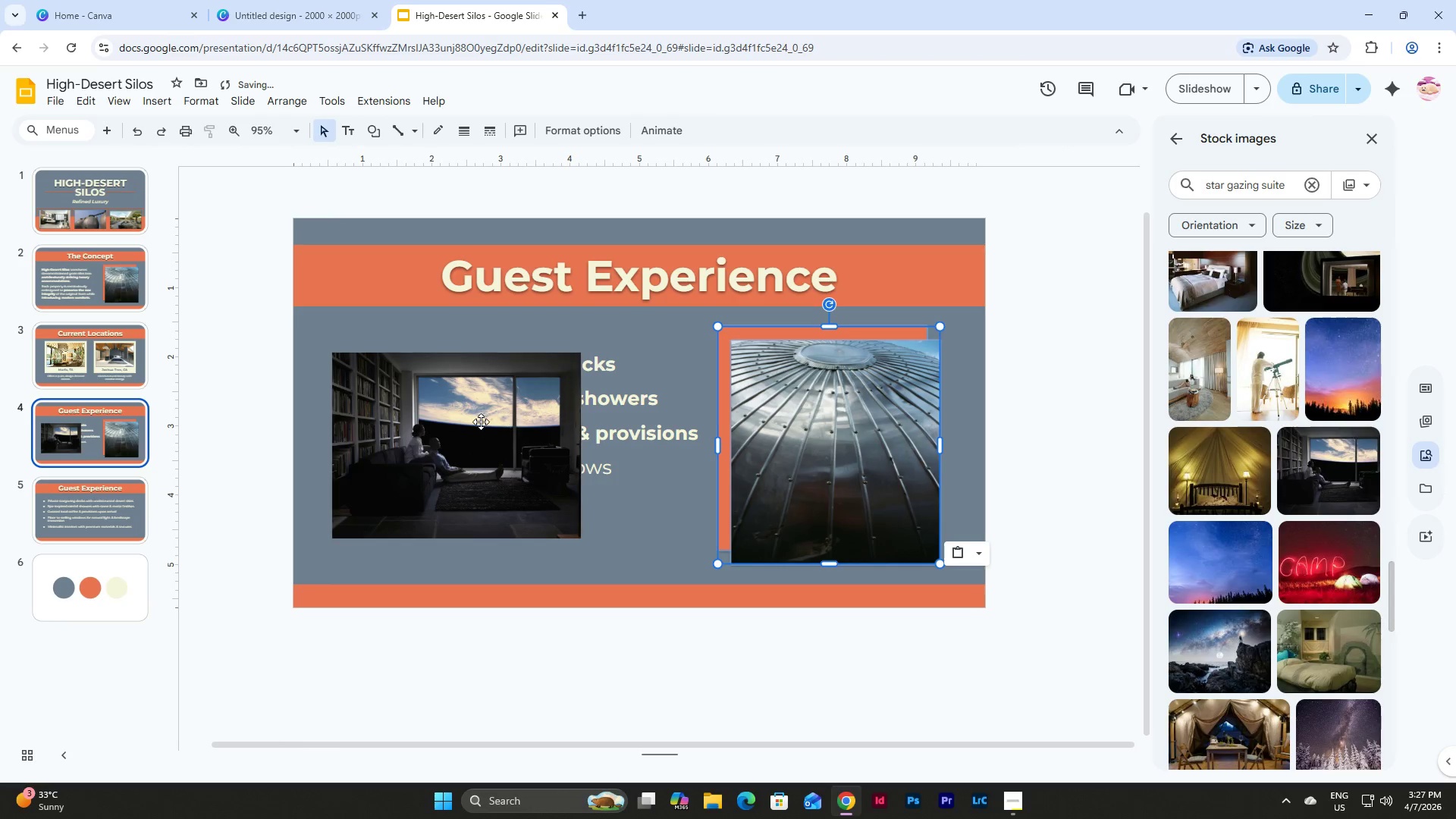 
left_click([479, 422])
 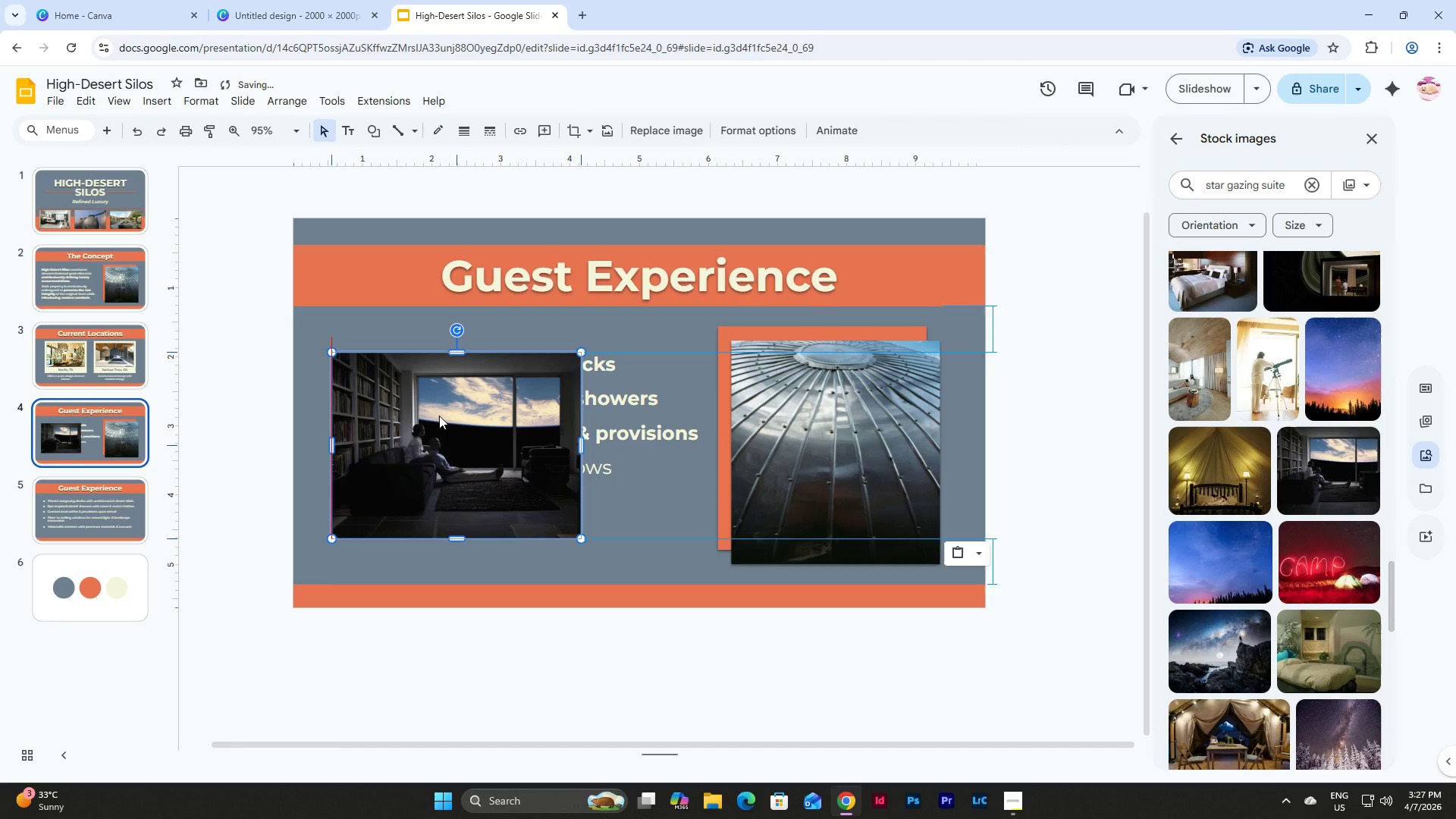 
left_click_drag(start_coordinate=[418, 414], to_coordinate=[819, 402])
 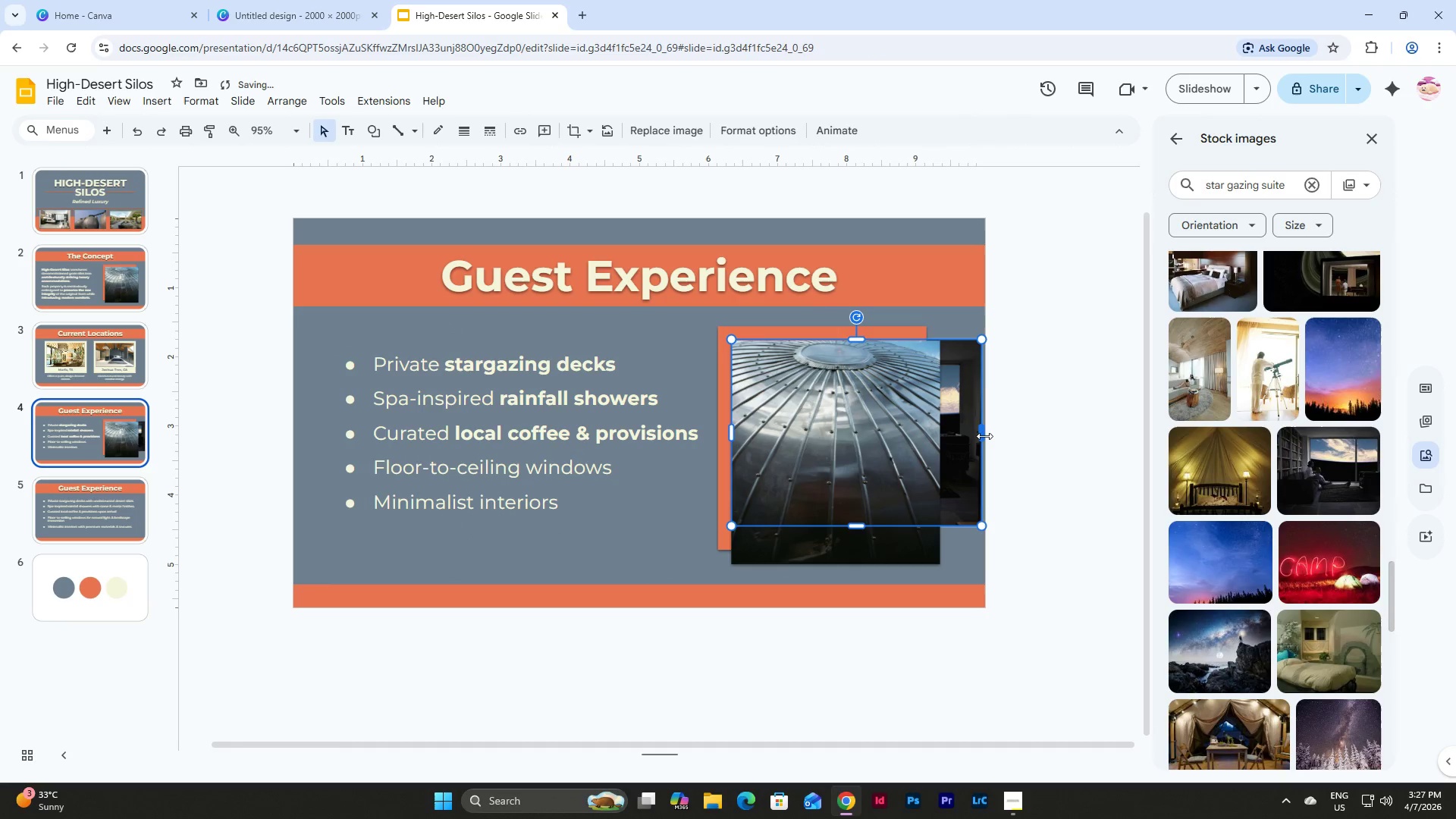 
left_click_drag(start_coordinate=[984, 436], to_coordinate=[940, 435])
 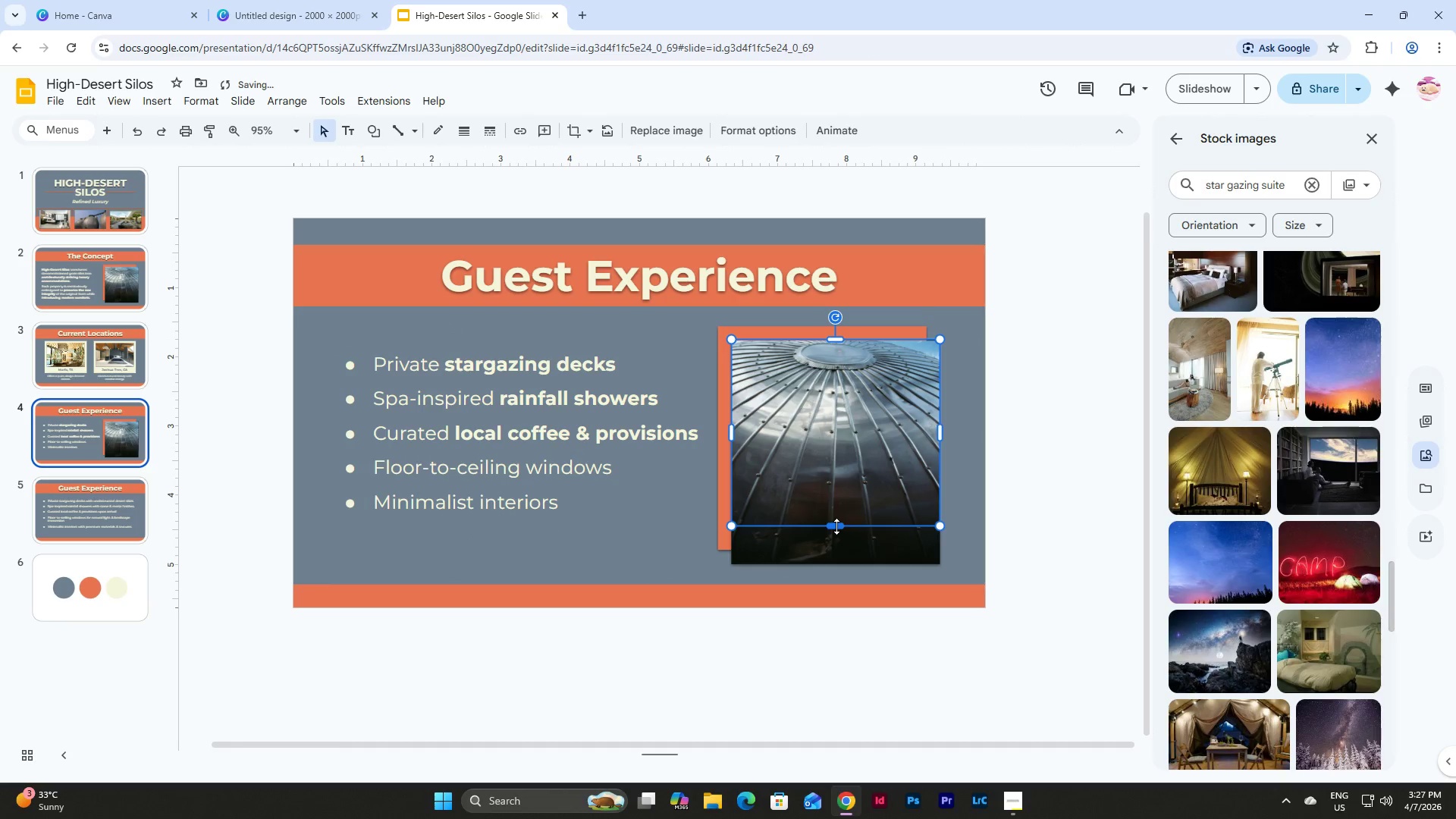 
left_click_drag(start_coordinate=[836, 526], to_coordinate=[839, 565])
 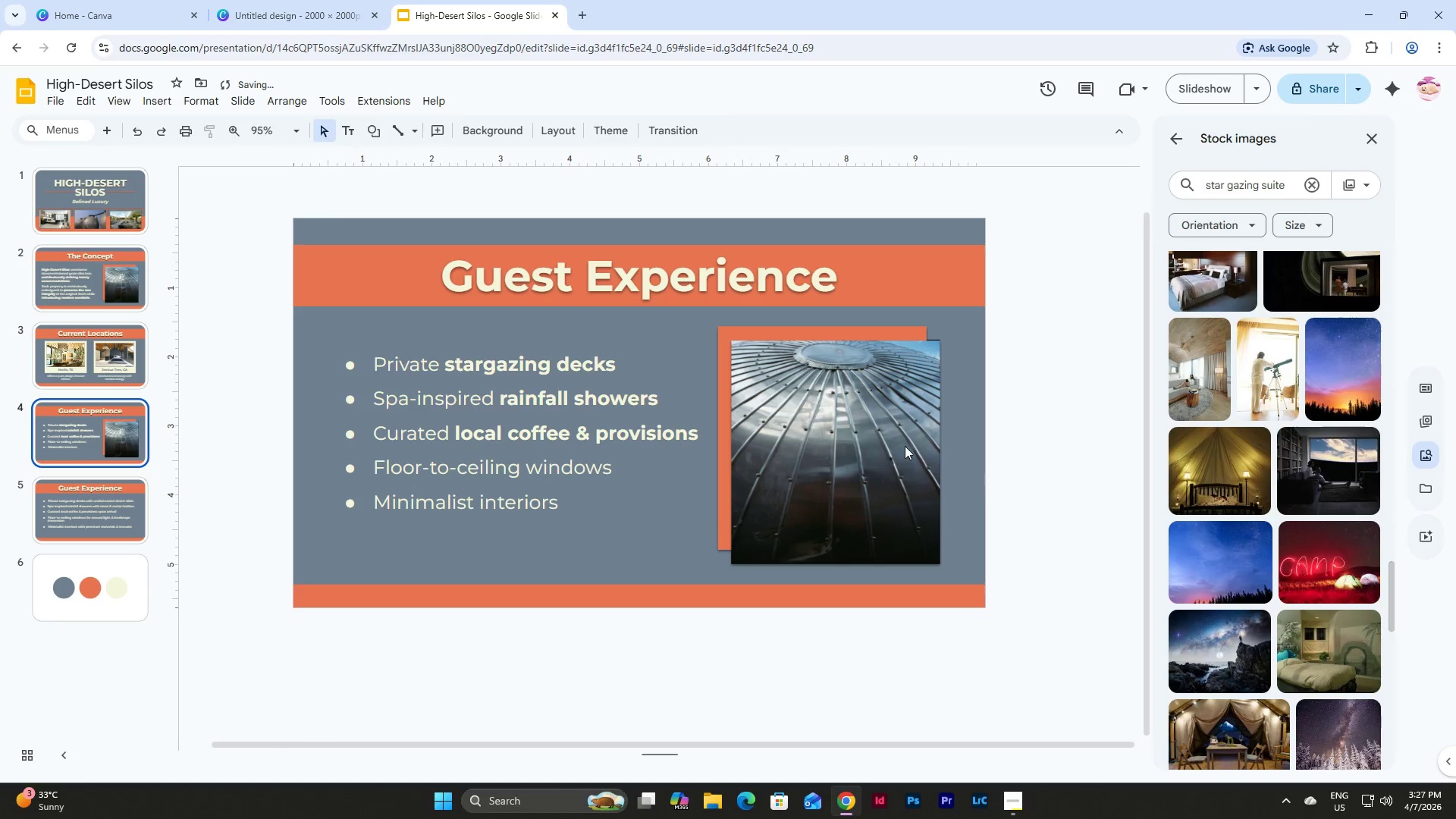 
double_click([861, 429])
 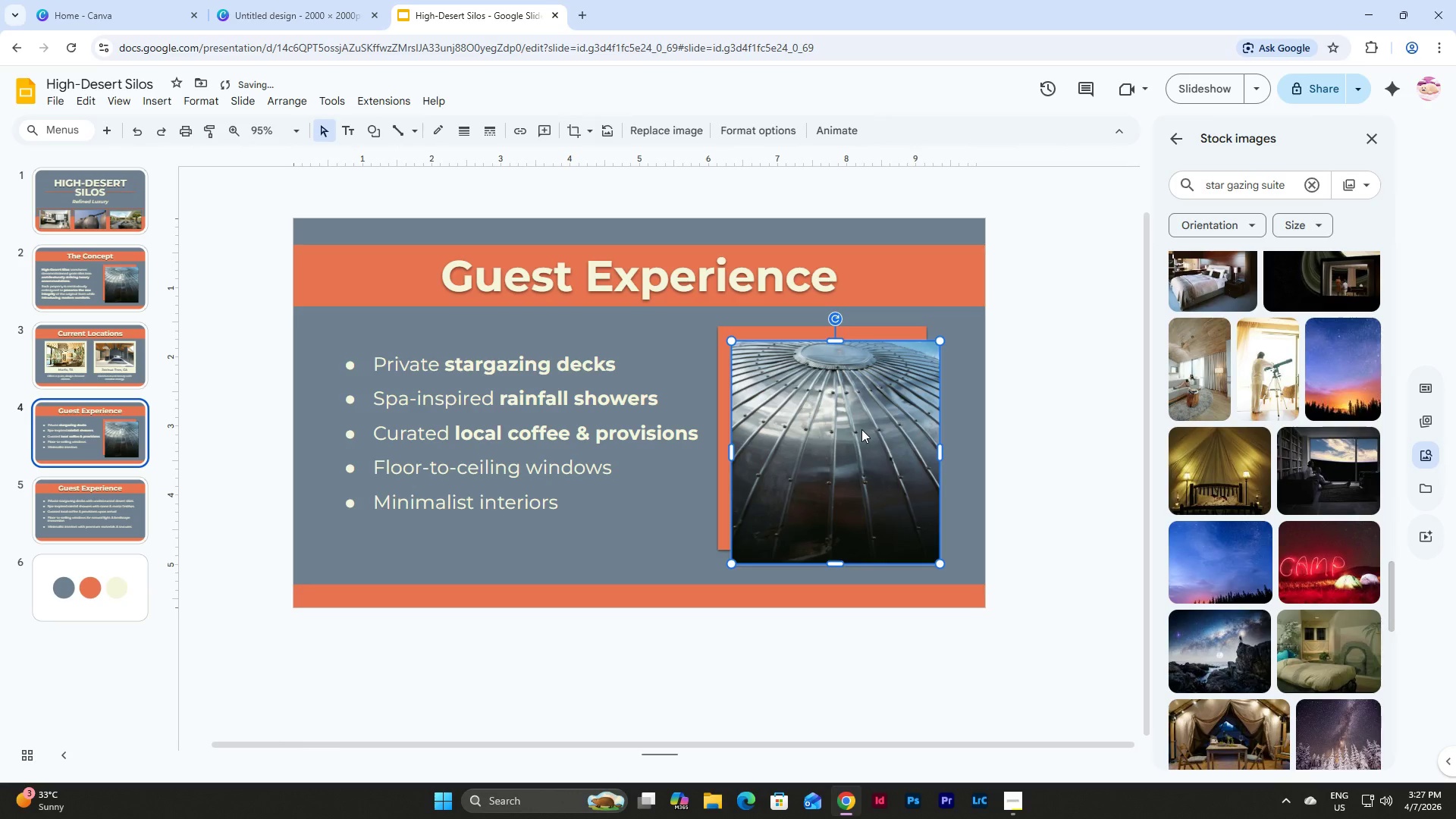 
key(Backspace)
 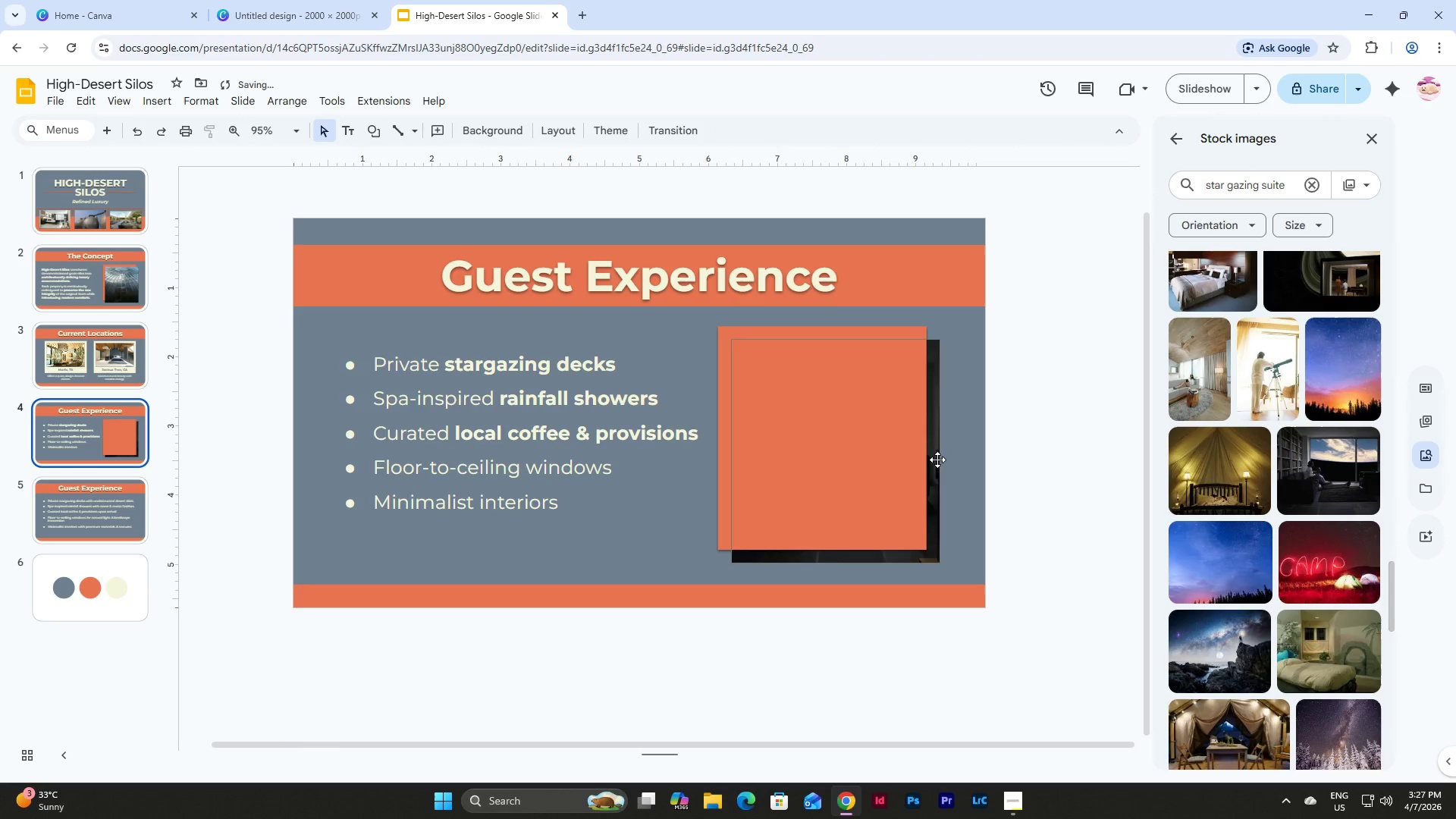 
left_click([936, 458])
 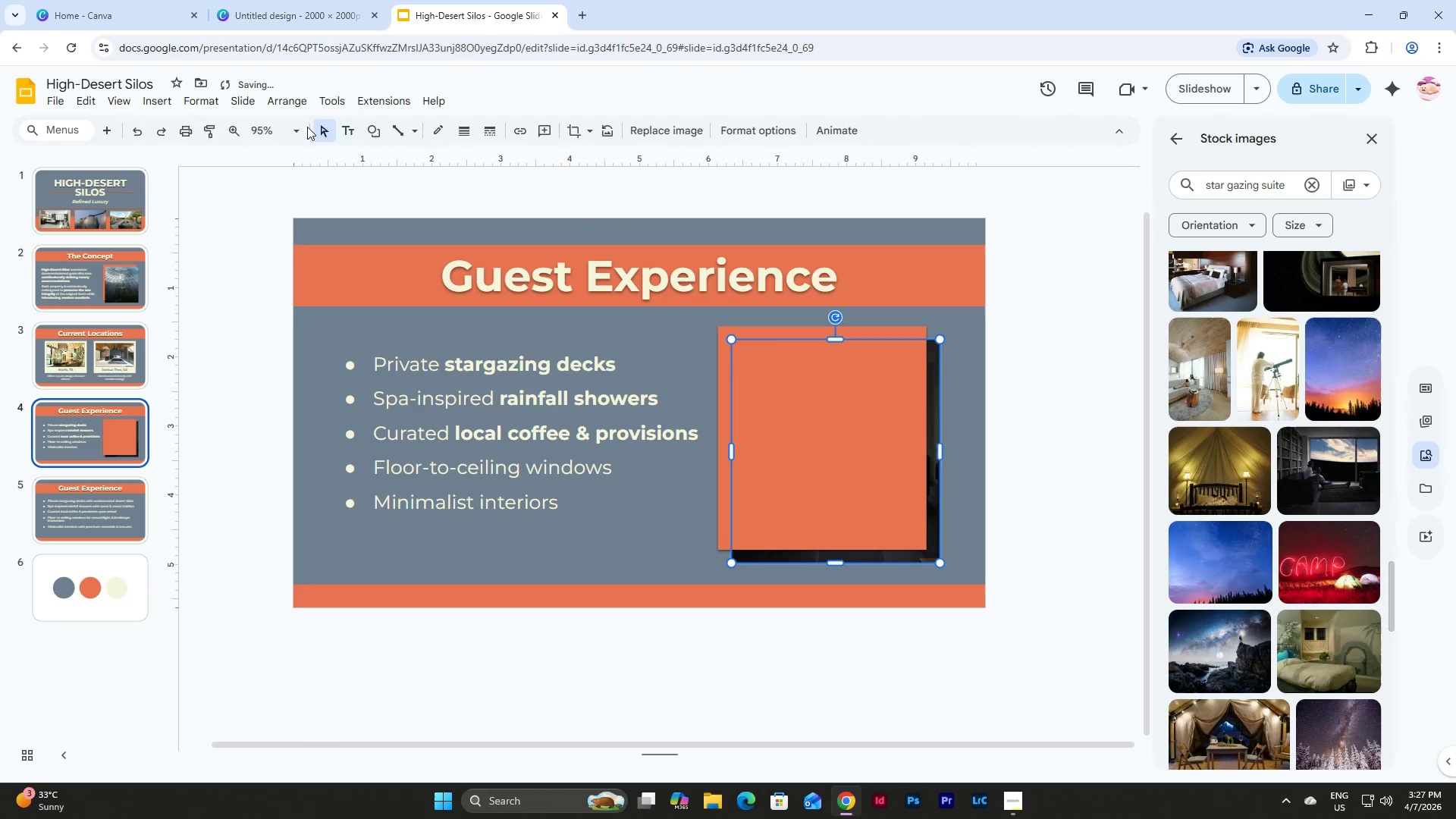 
left_click([300, 102])
 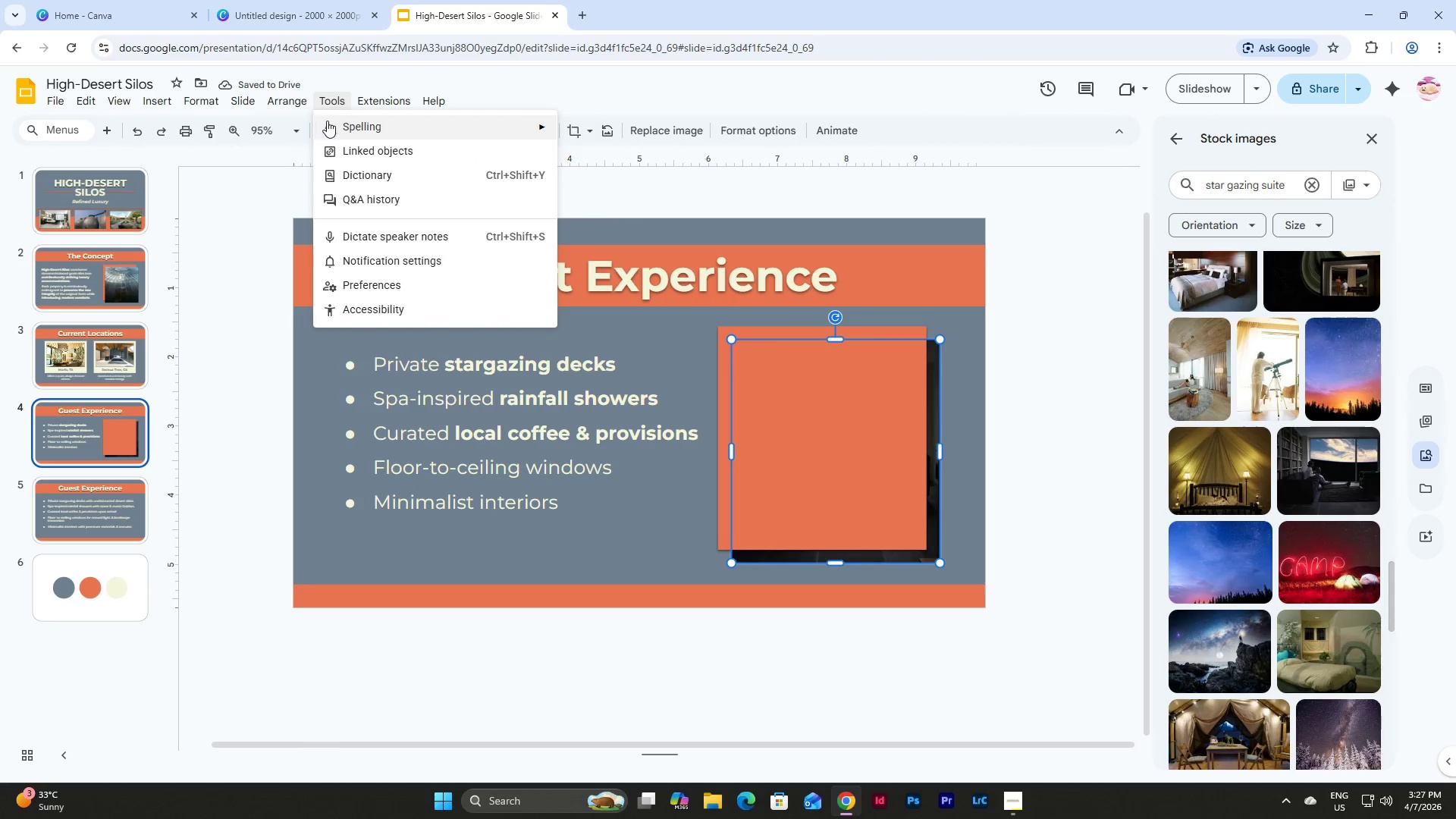 
left_click([330, 124])
 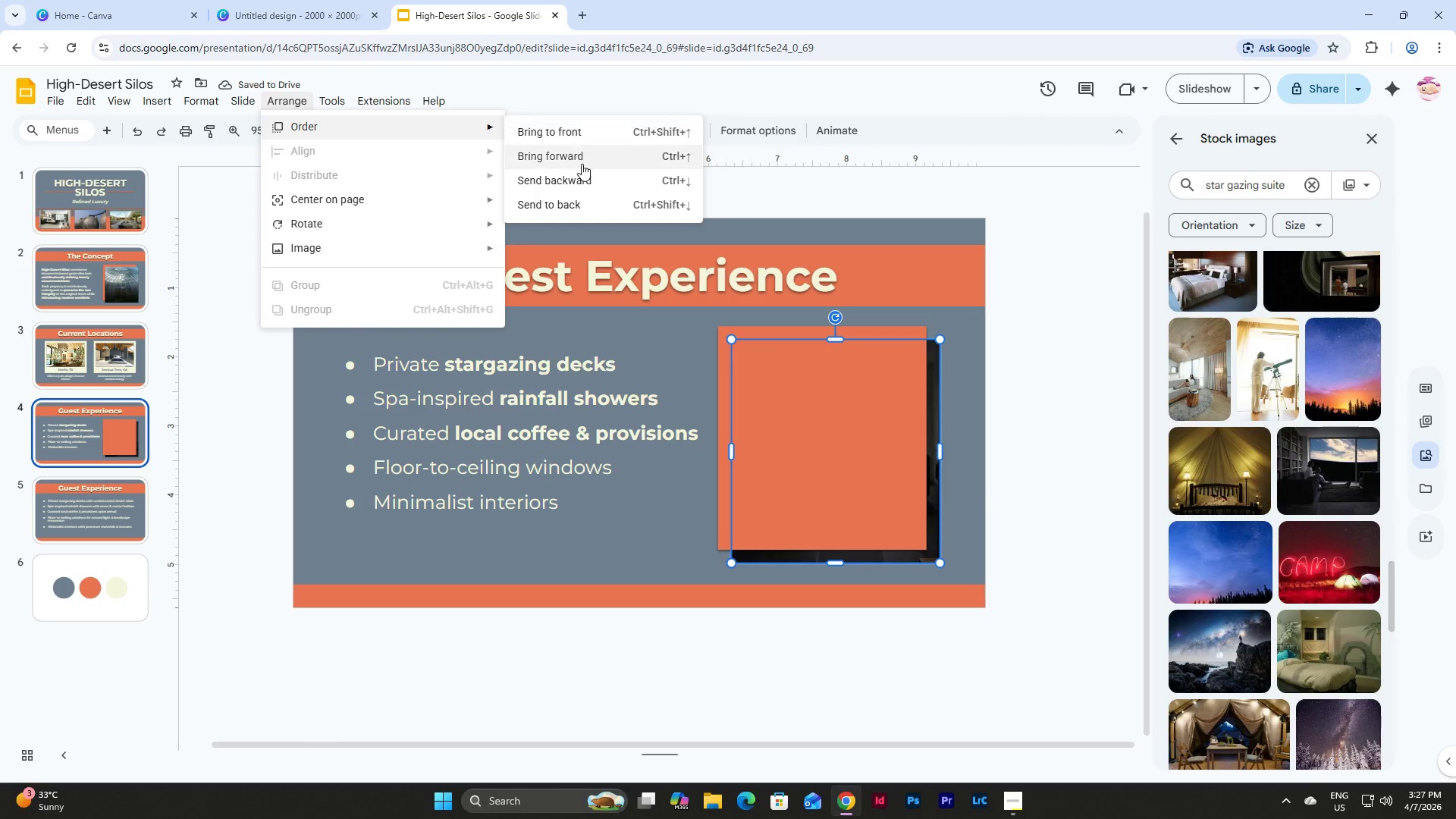 
left_click([584, 133])
 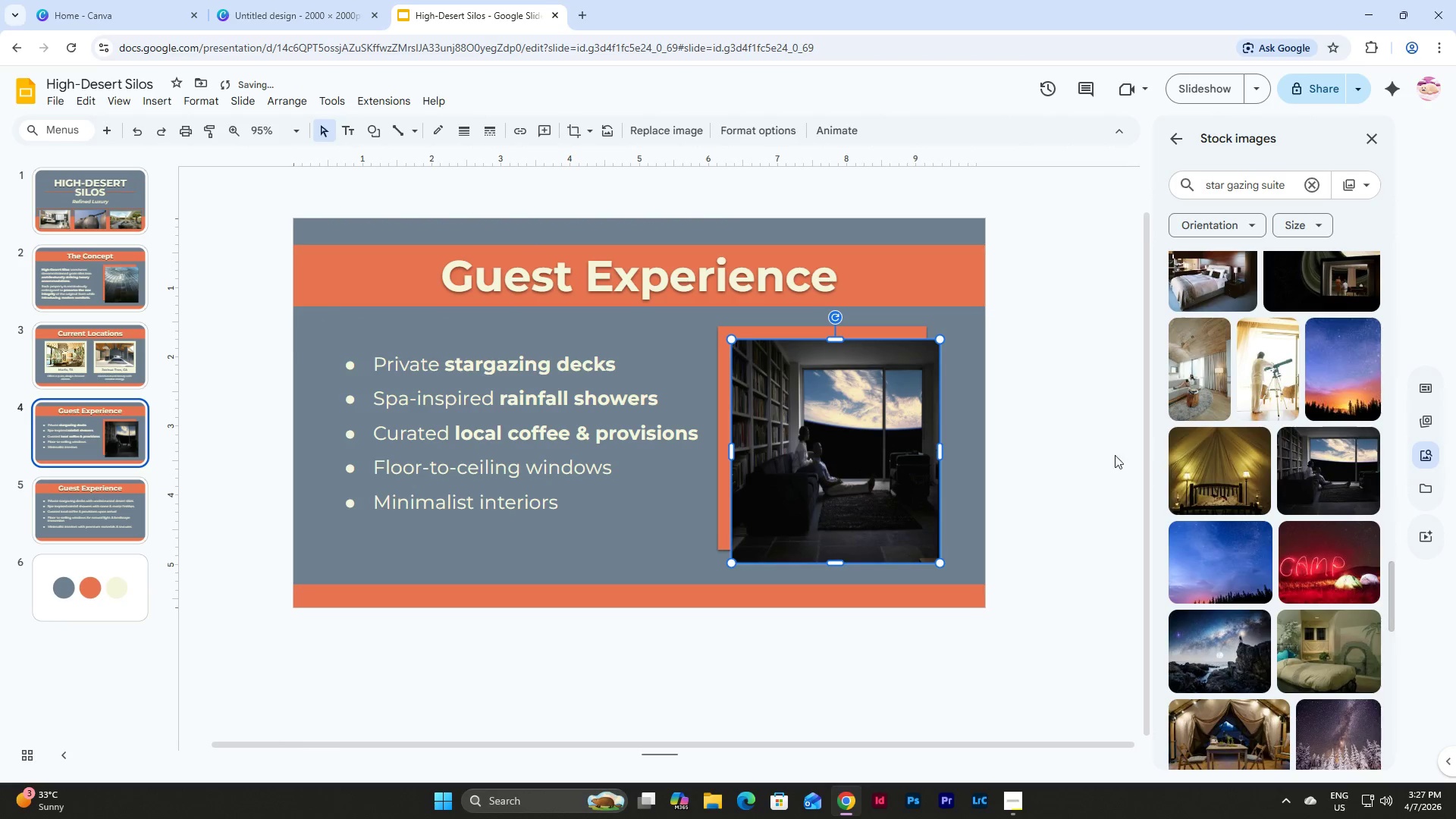 
left_click([1060, 426])
 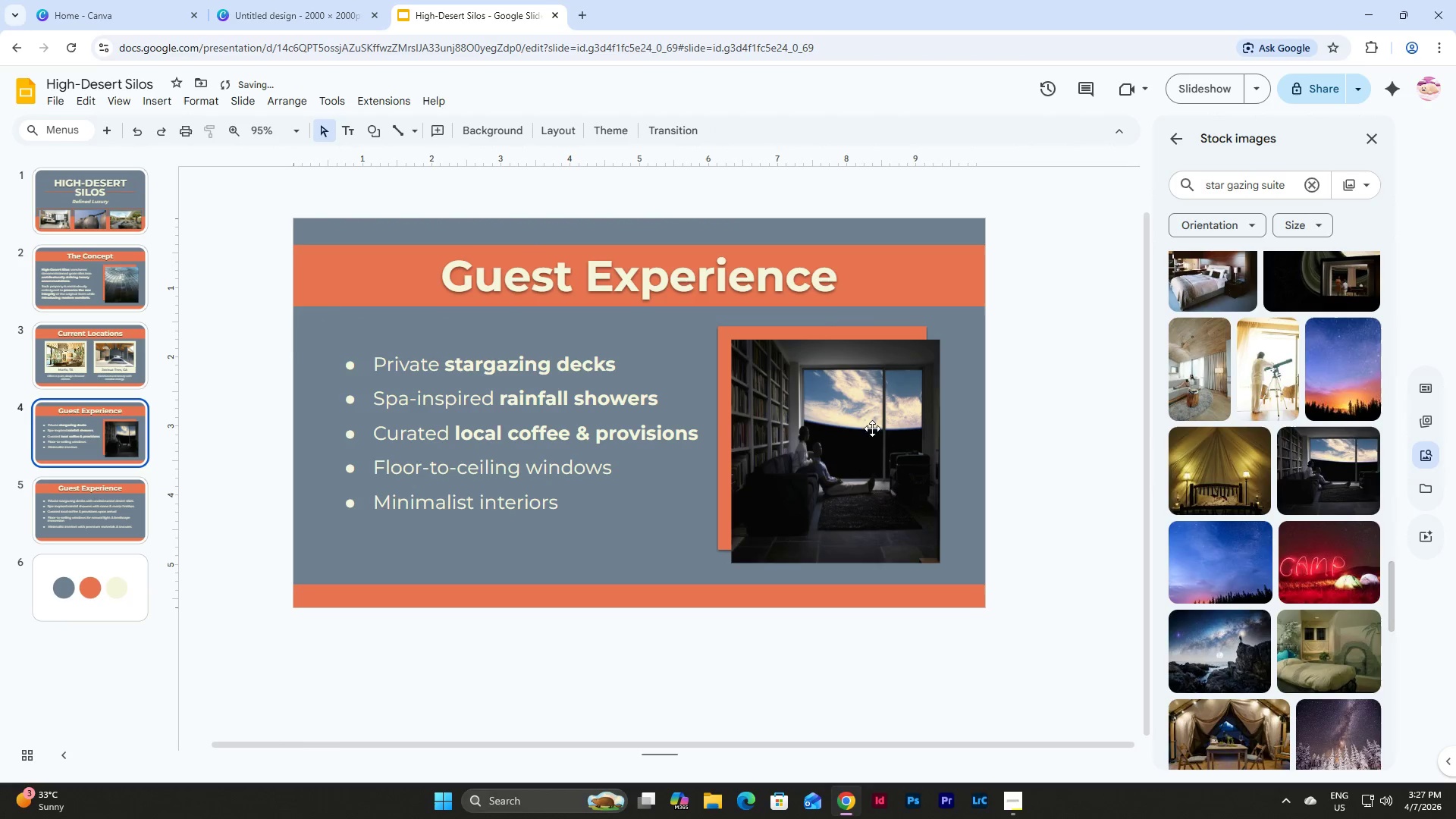 
left_click([849, 423])
 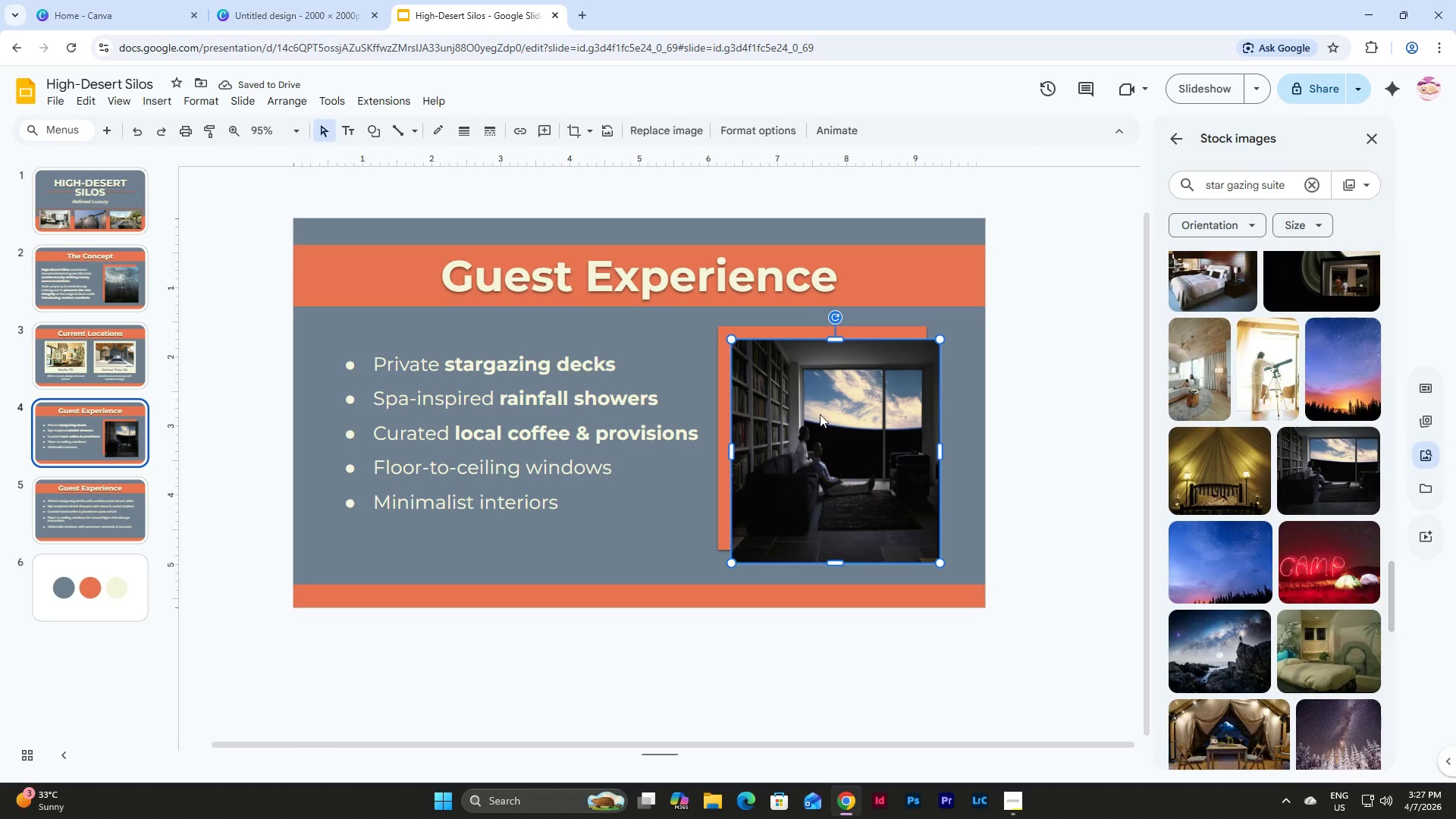 
double_click([820, 414])
 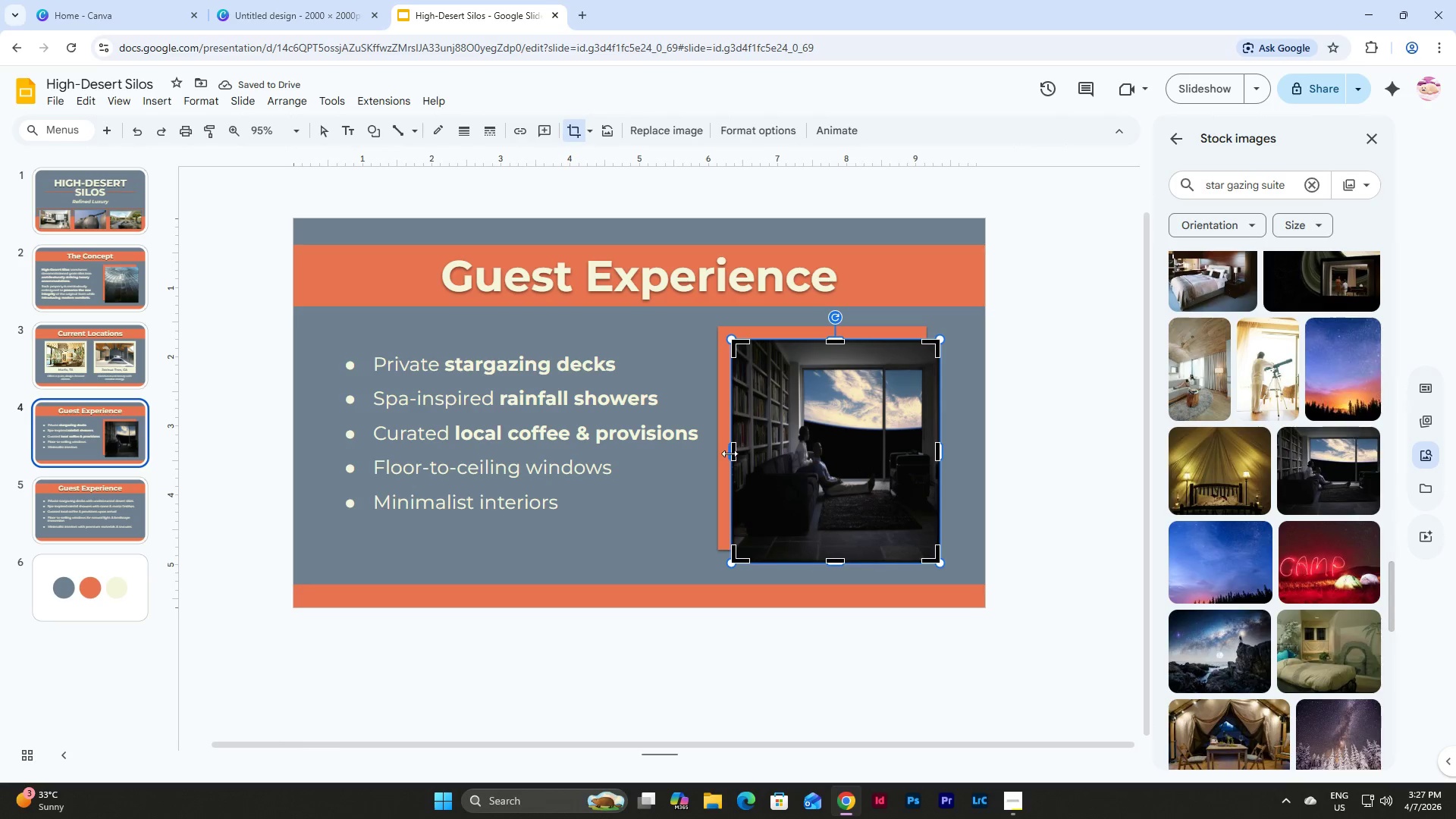 
left_click_drag(start_coordinate=[730, 453], to_coordinate=[699, 456])
 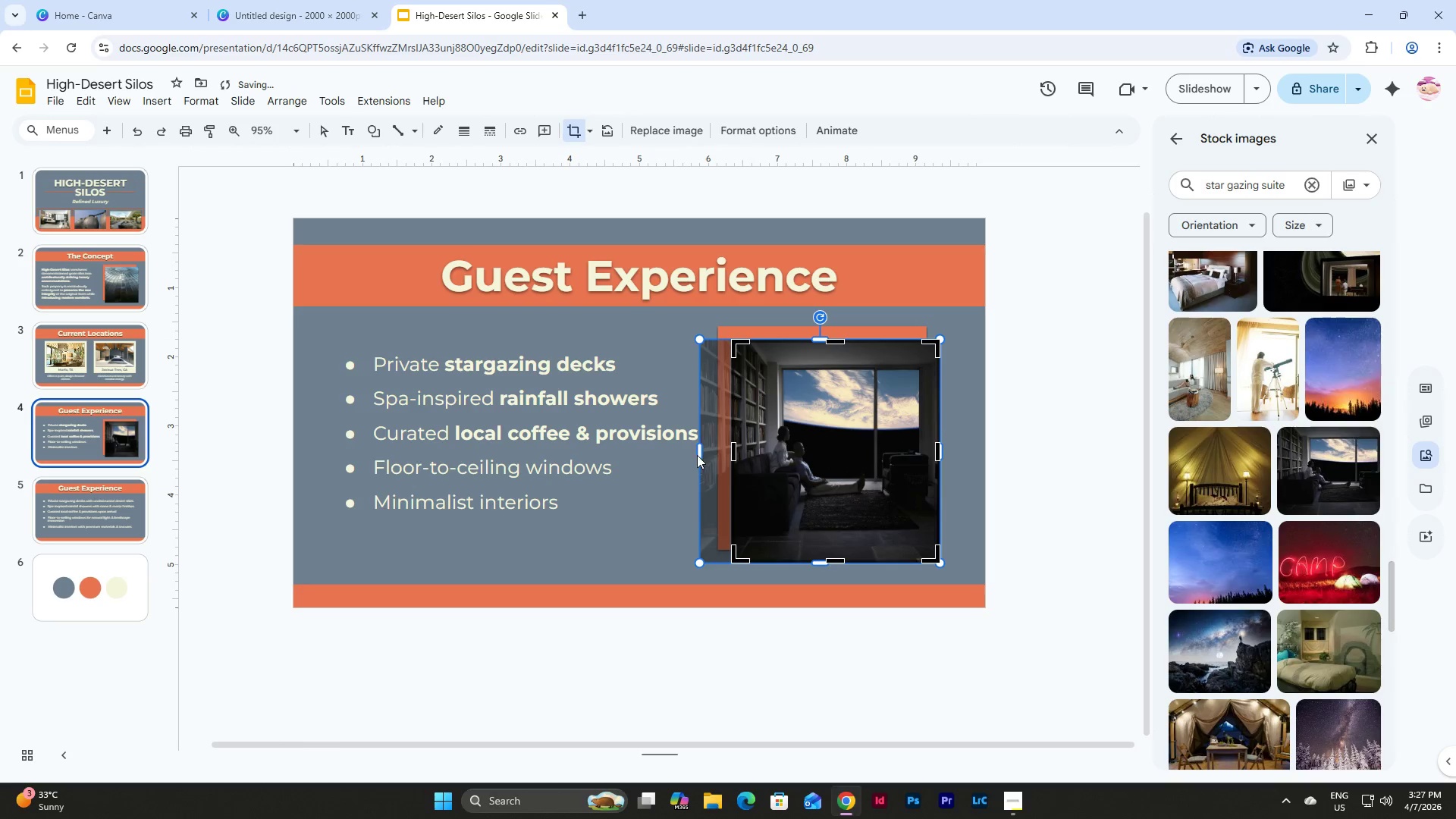 
left_click_drag(start_coordinate=[698, 455], to_coordinate=[682, 453])
 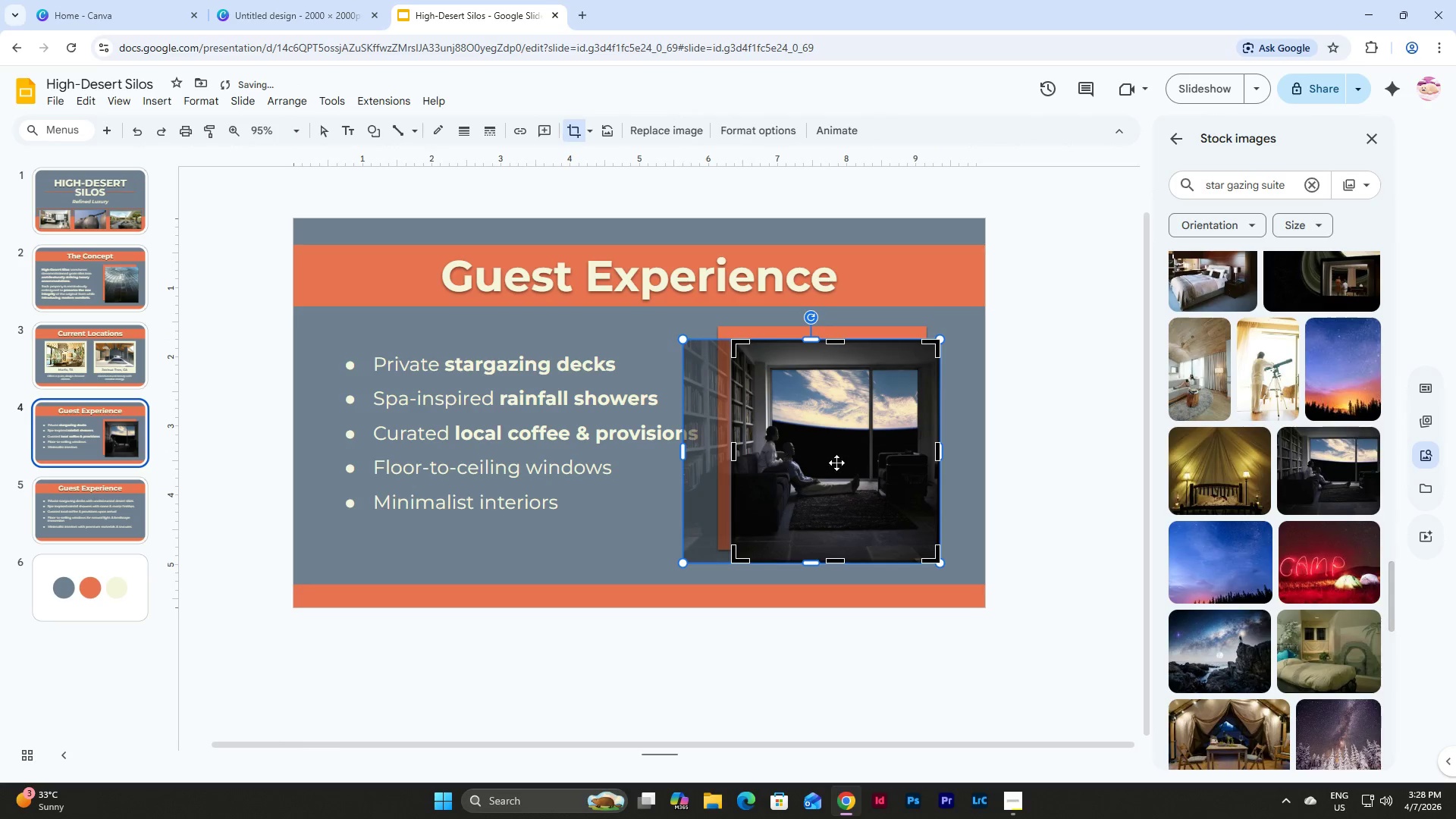 
left_click([1045, 431])
 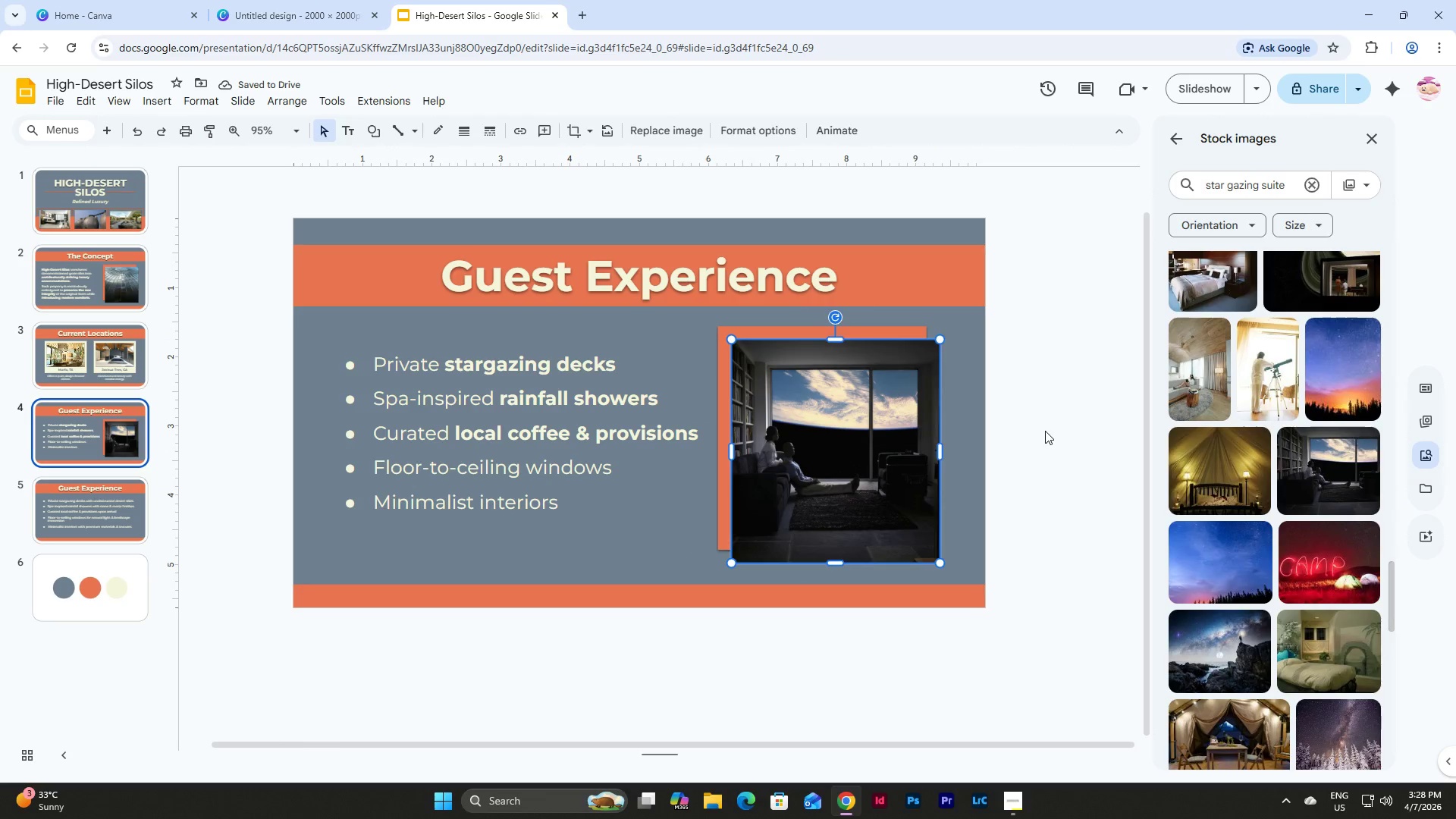 
left_click([1045, 431])
 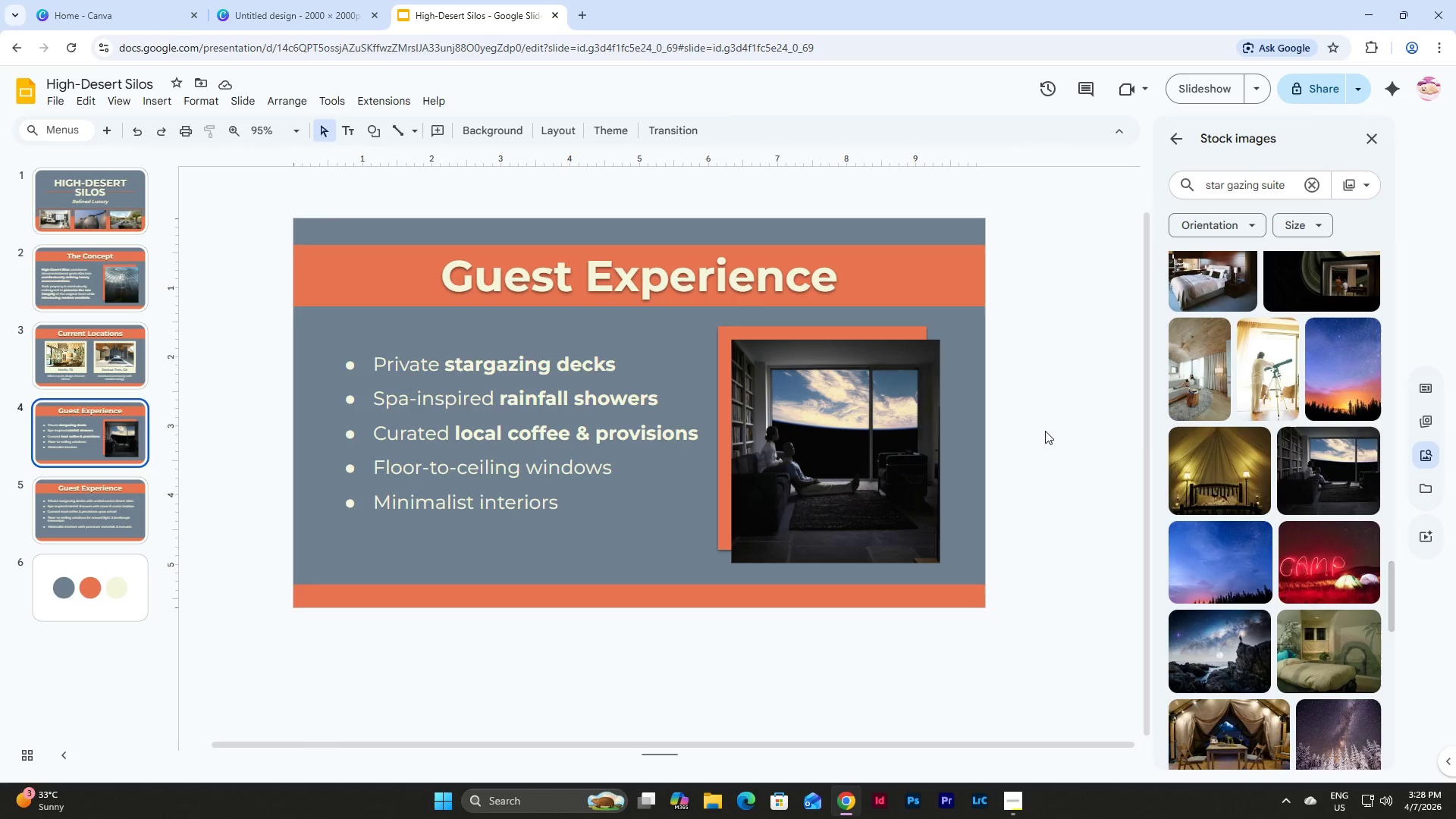 
scroll: coordinate [1269, 476], scroll_direction: down, amount: 10.0
 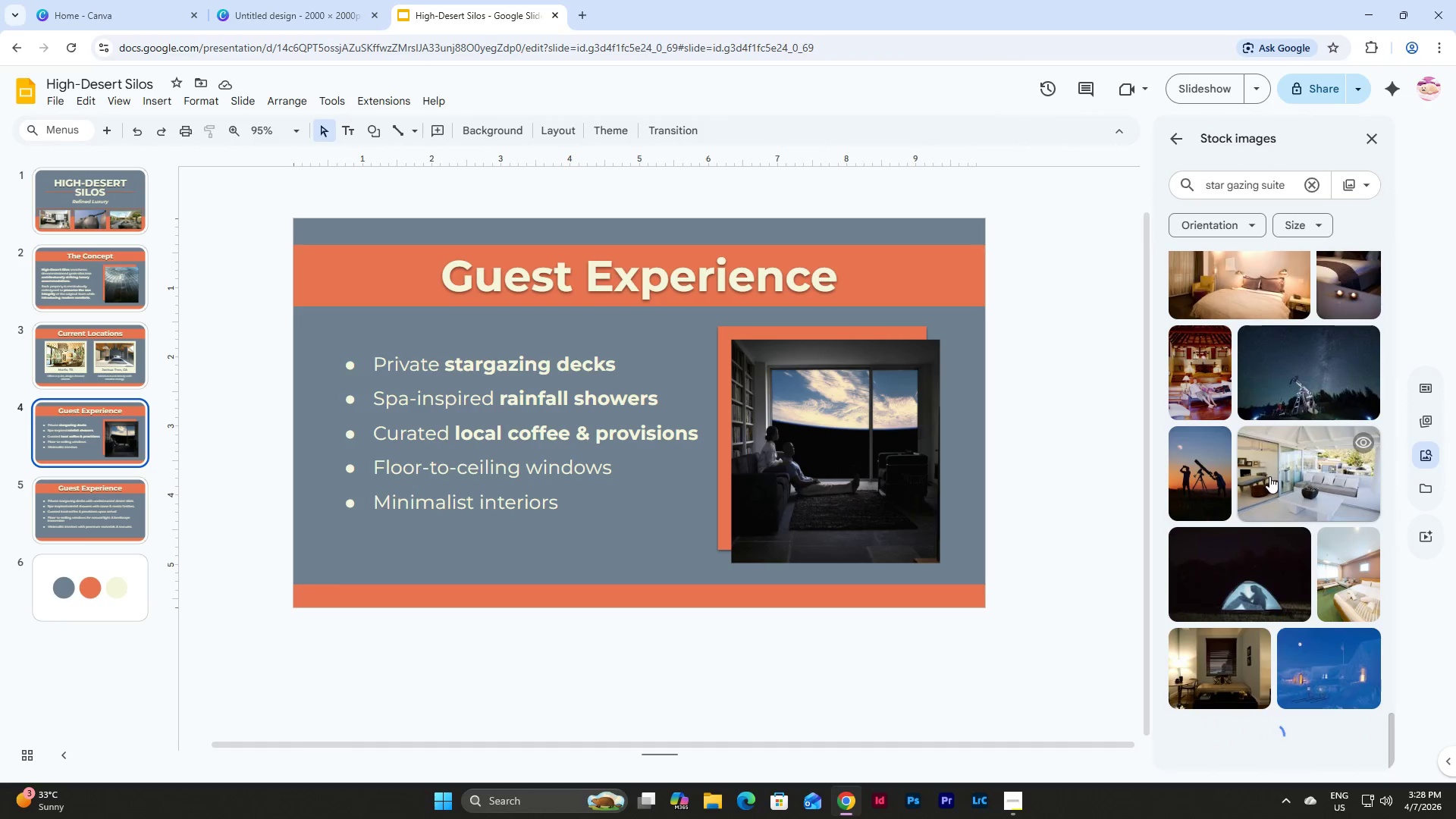 
scroll: coordinate [1269, 476], scroll_direction: up, amount: 7.0
 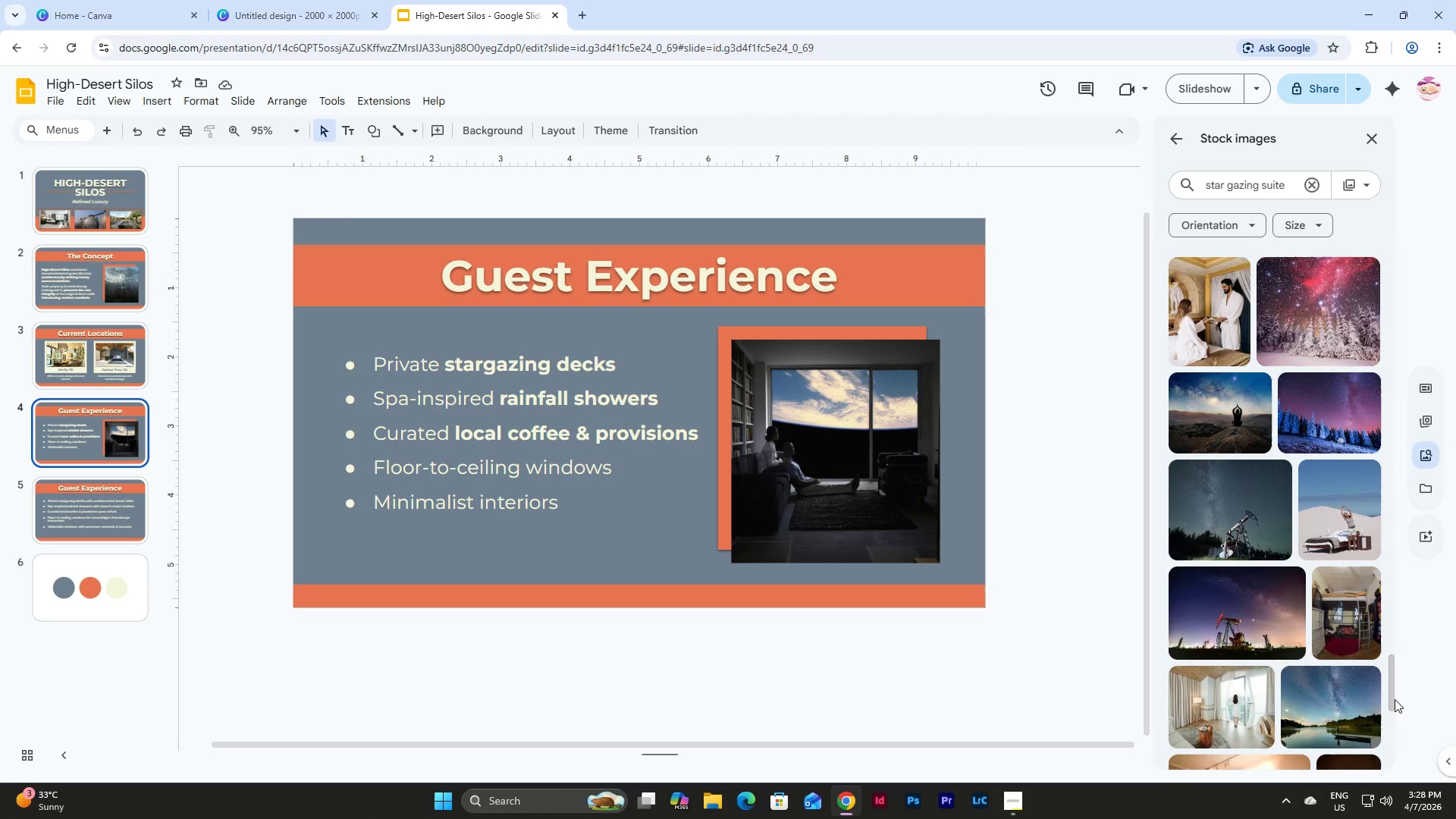 
left_click_drag(start_coordinate=[1392, 696], to_coordinate=[1401, 269])
 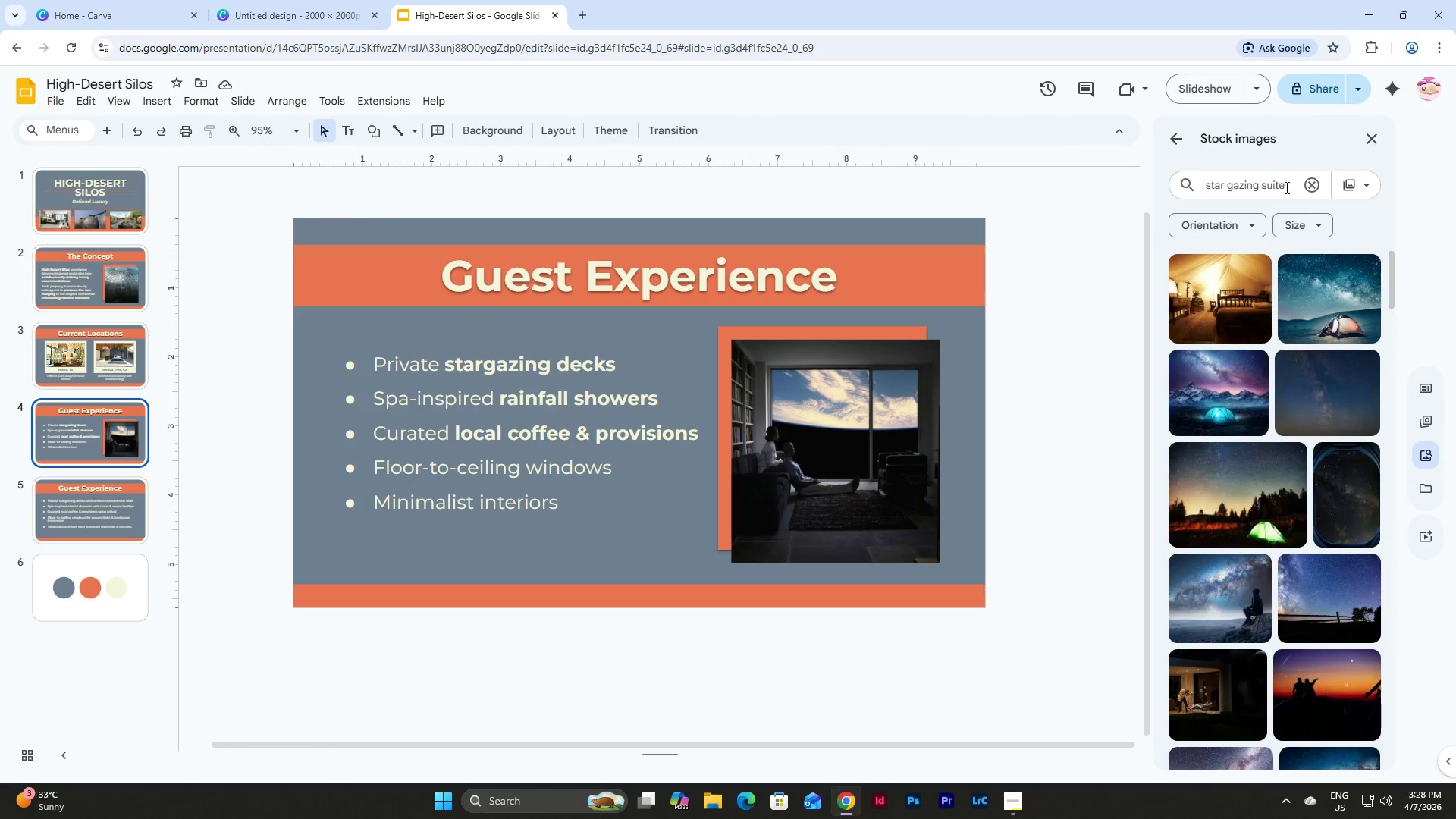 
left_click_drag(start_coordinate=[1286, 188], to_coordinate=[1144, 179])
 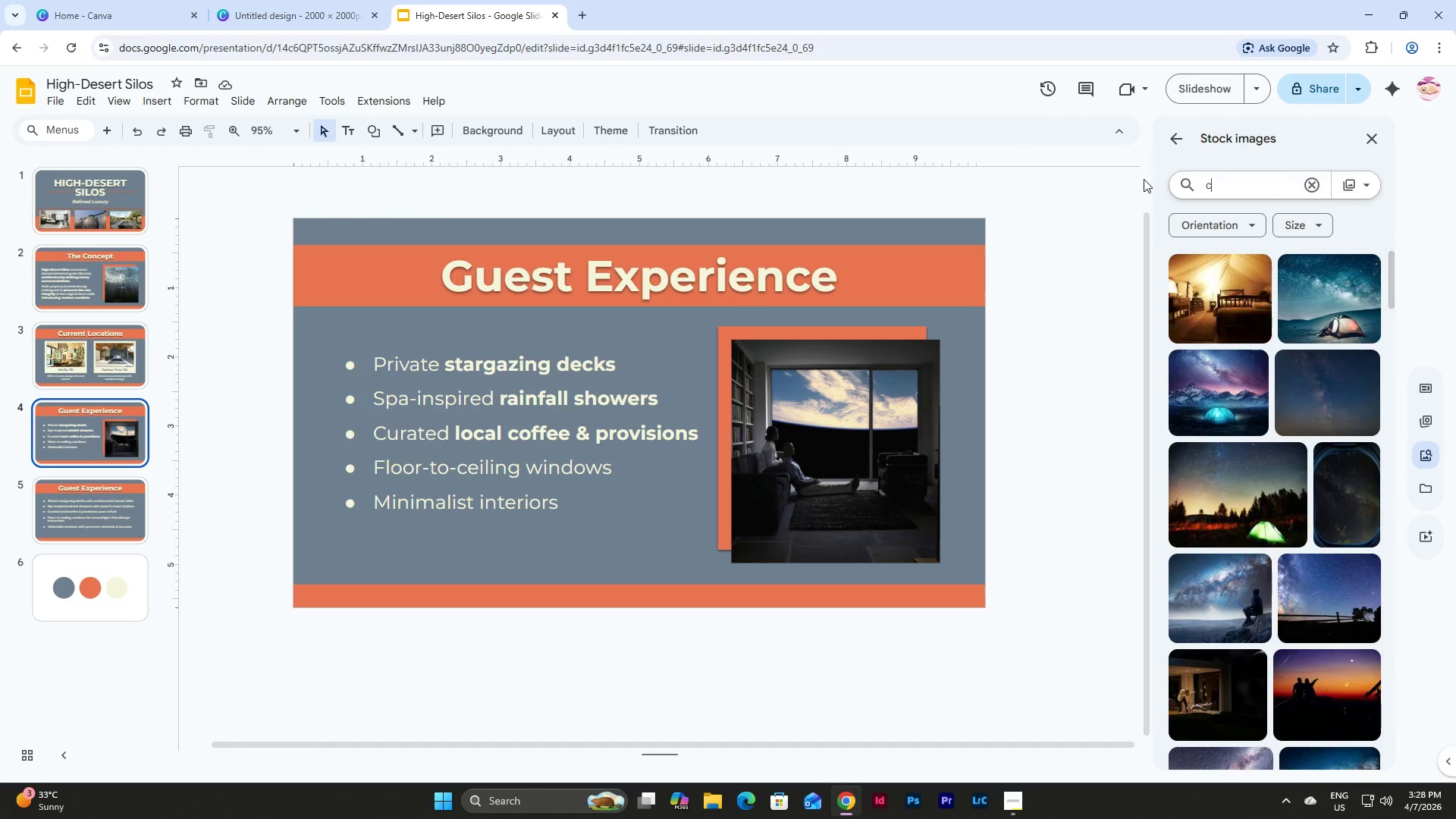 
type(ceiling glass)
 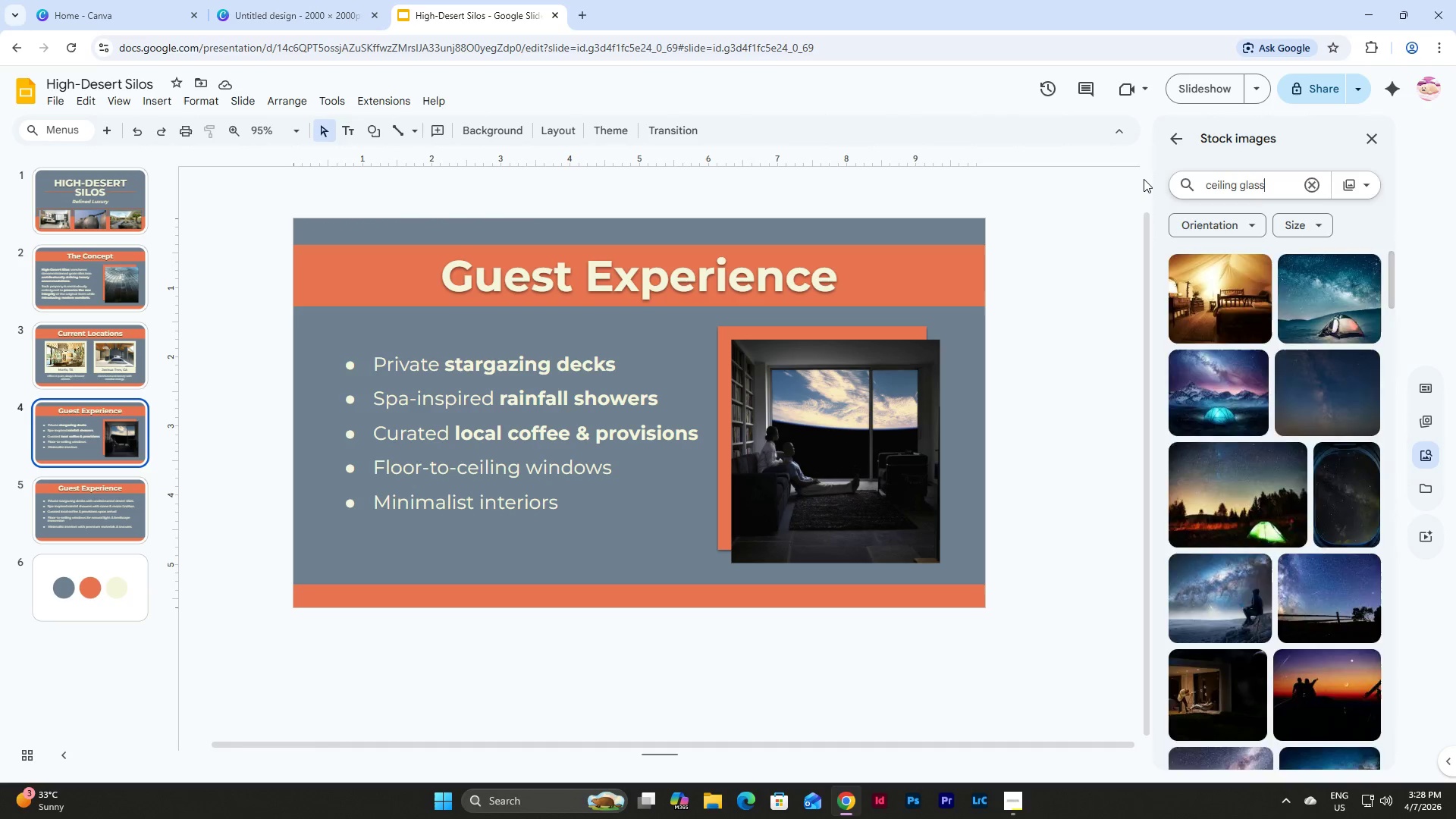 
key(Enter)
 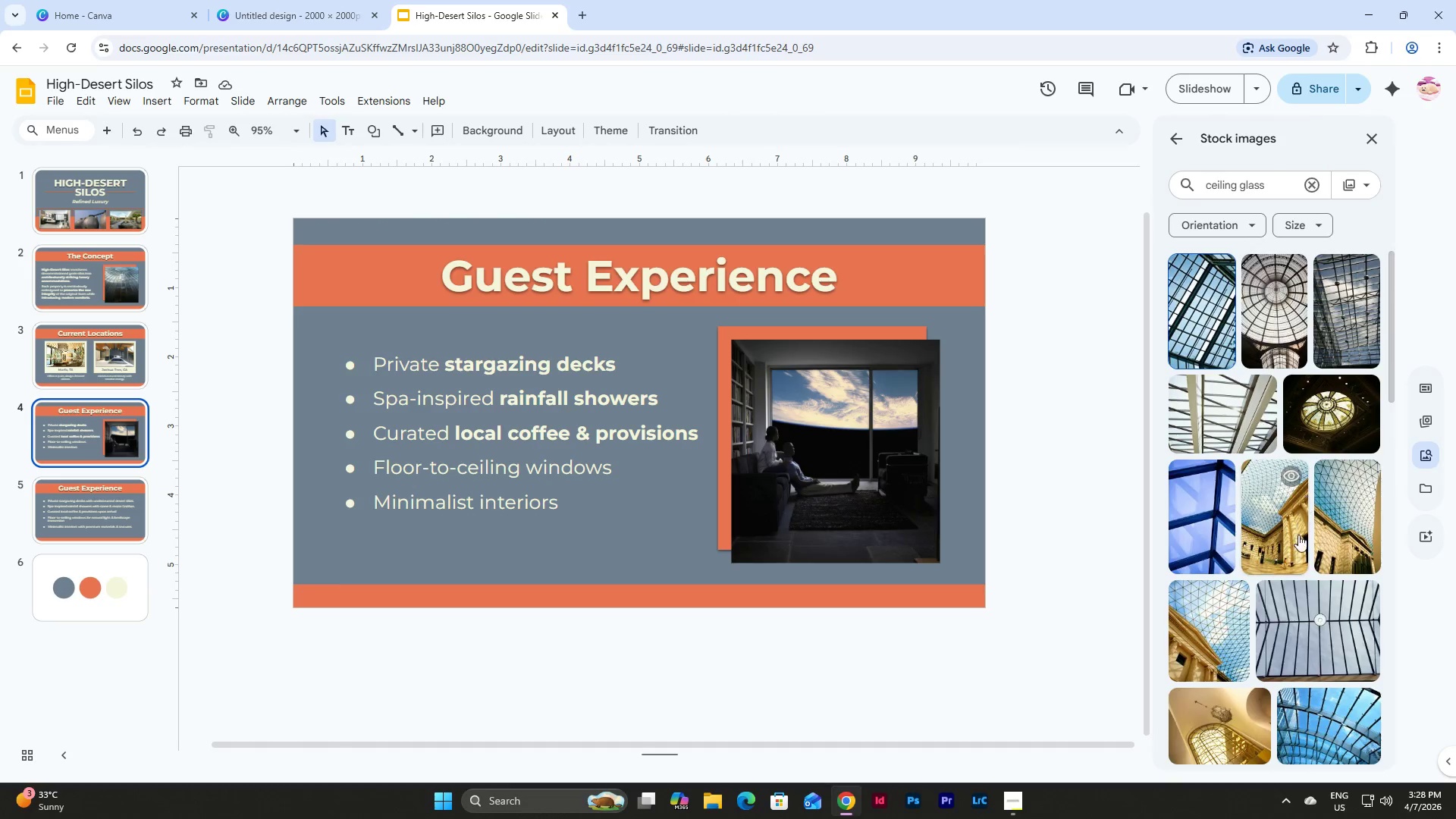 
scroll: coordinate [1310, 477], scroll_direction: down, amount: 8.0
 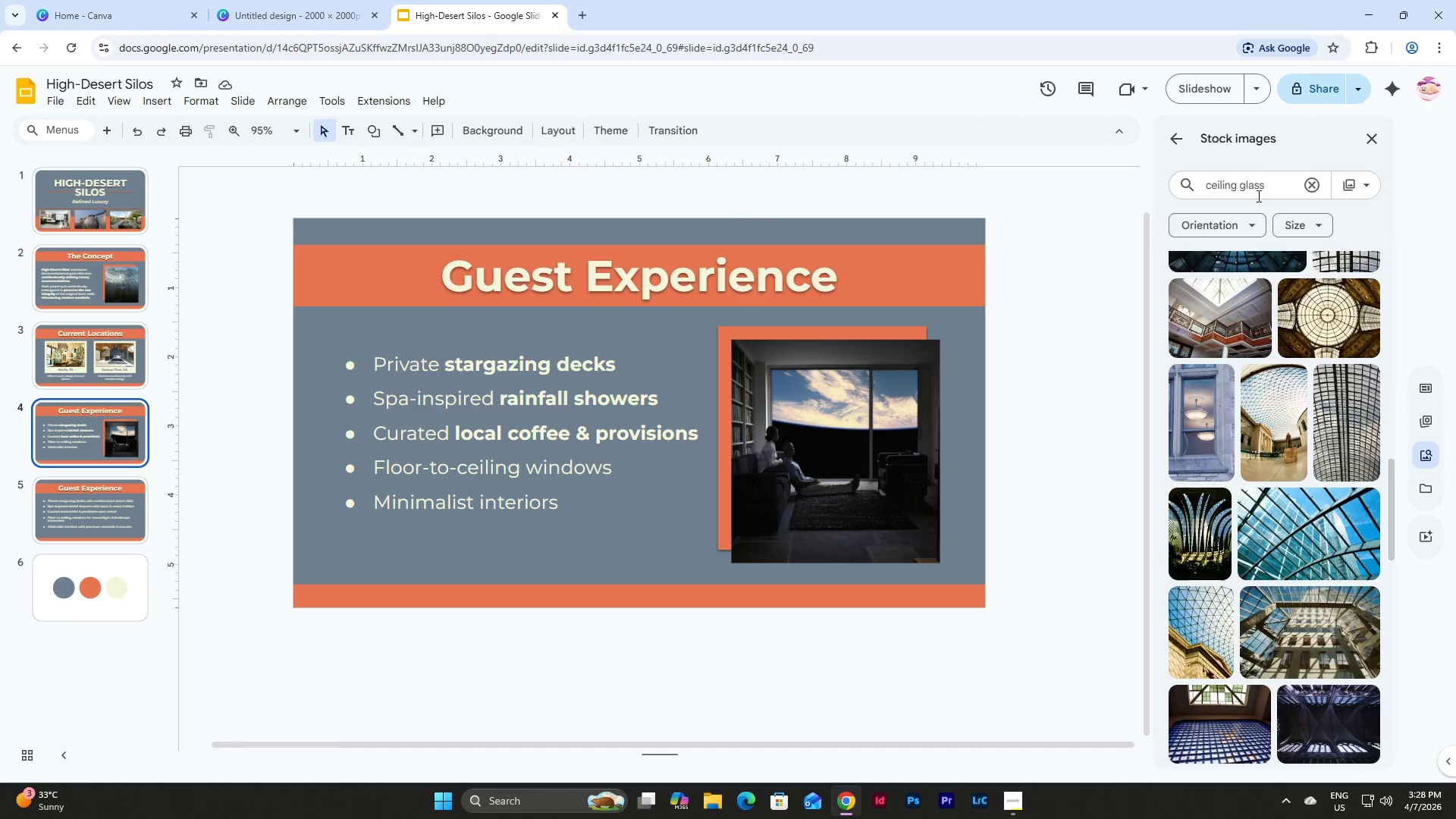 
key(Space)
 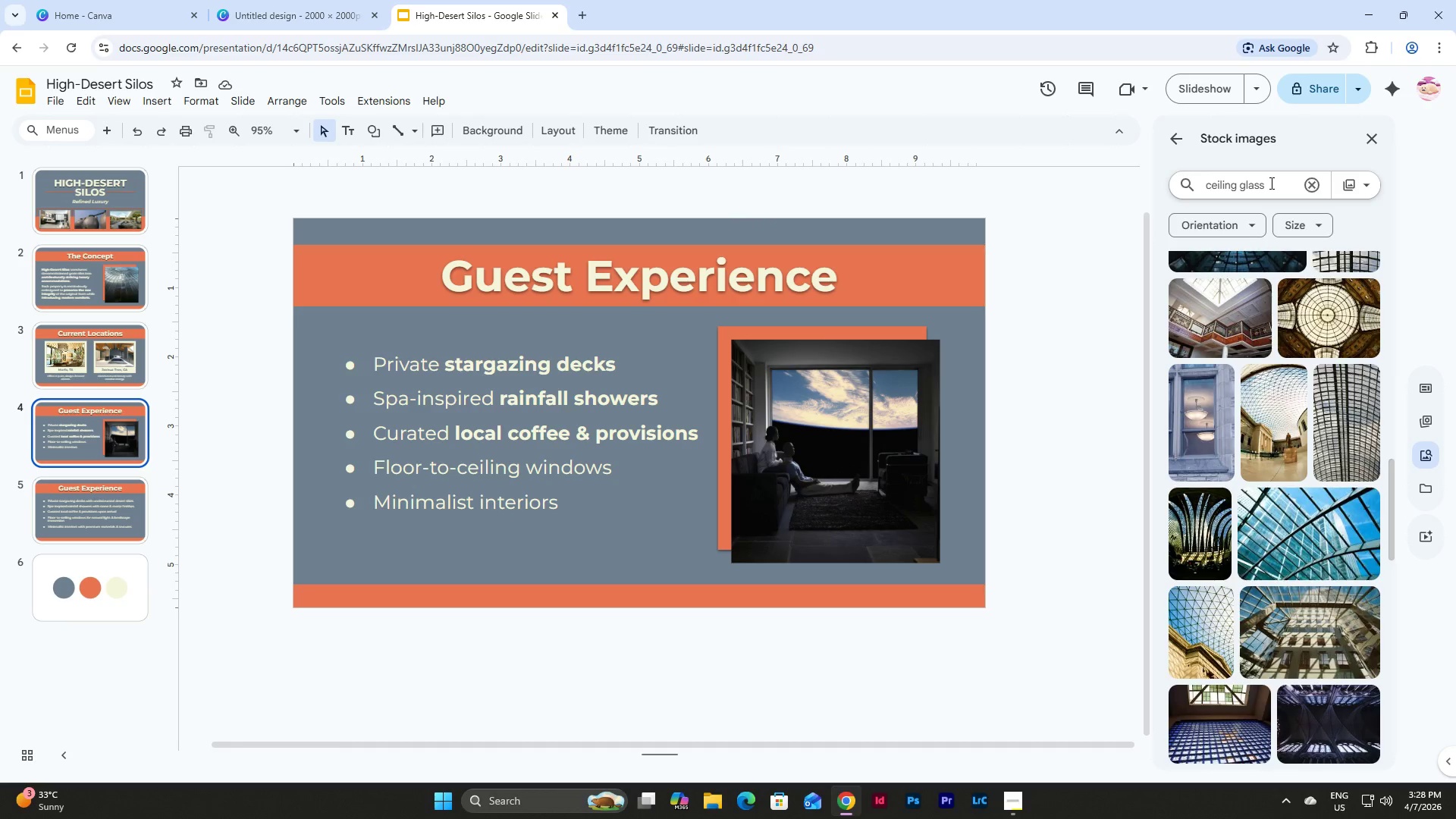 
key(S)
 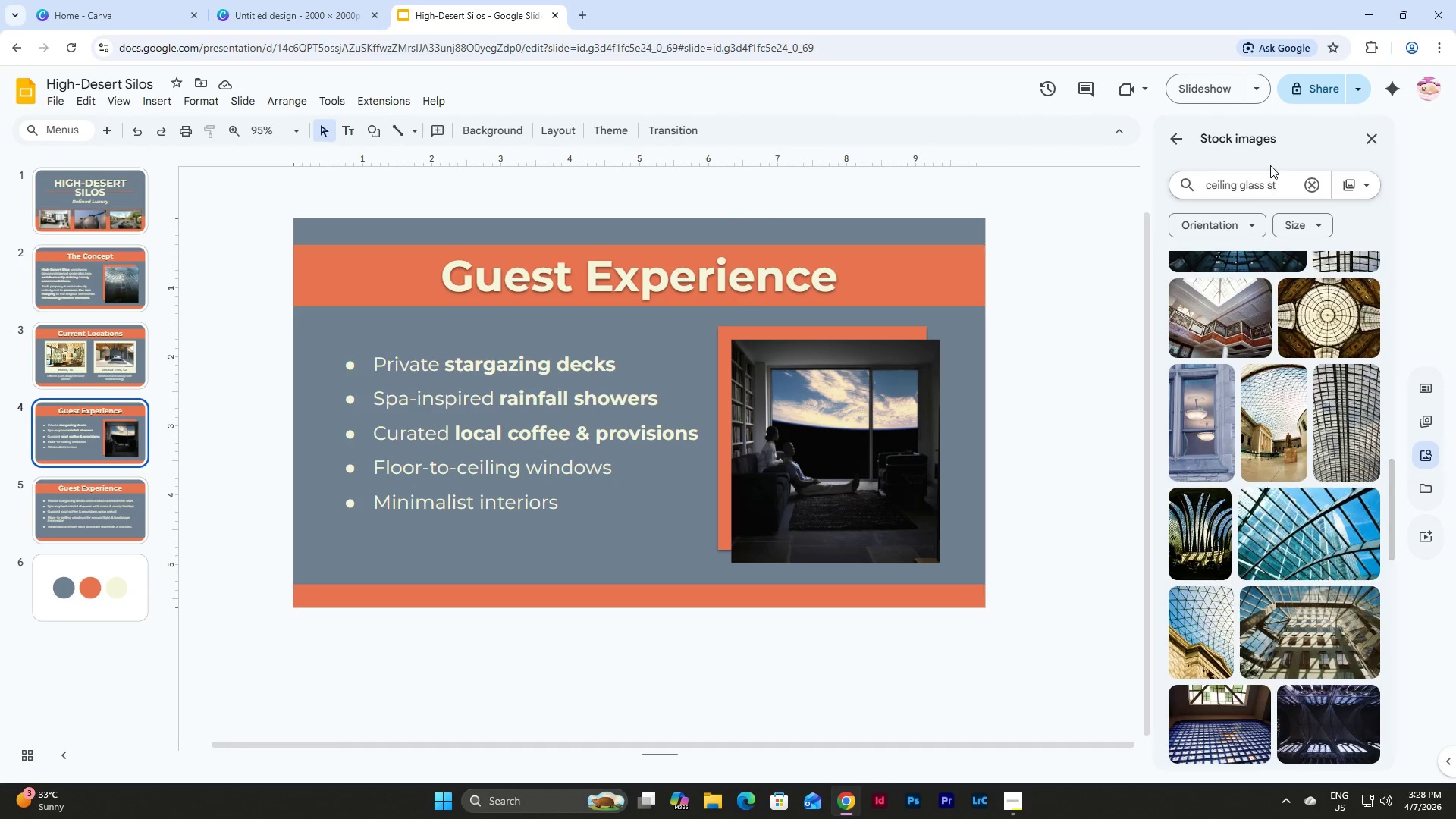 
type(tars)
 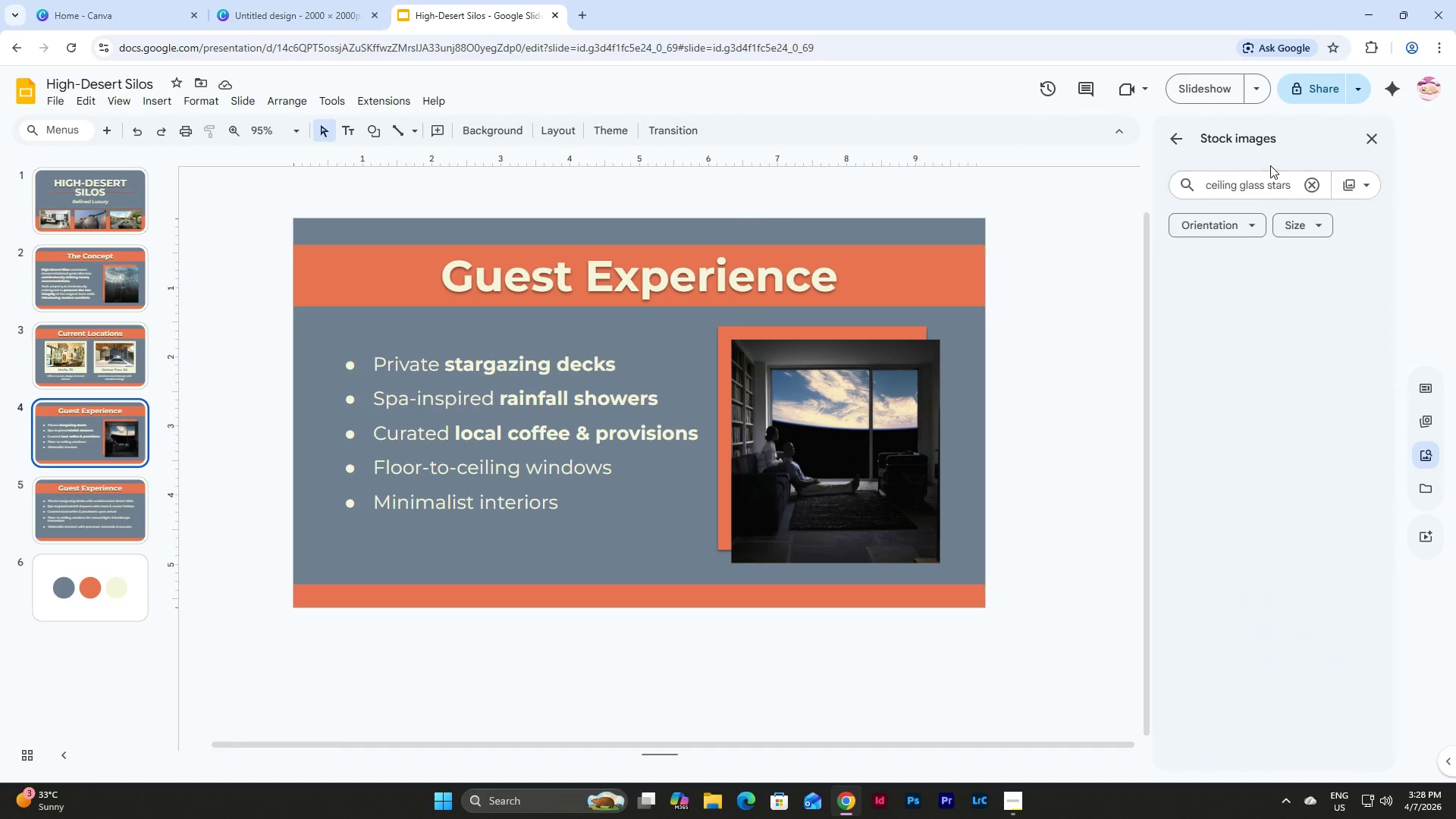 
key(Enter)
 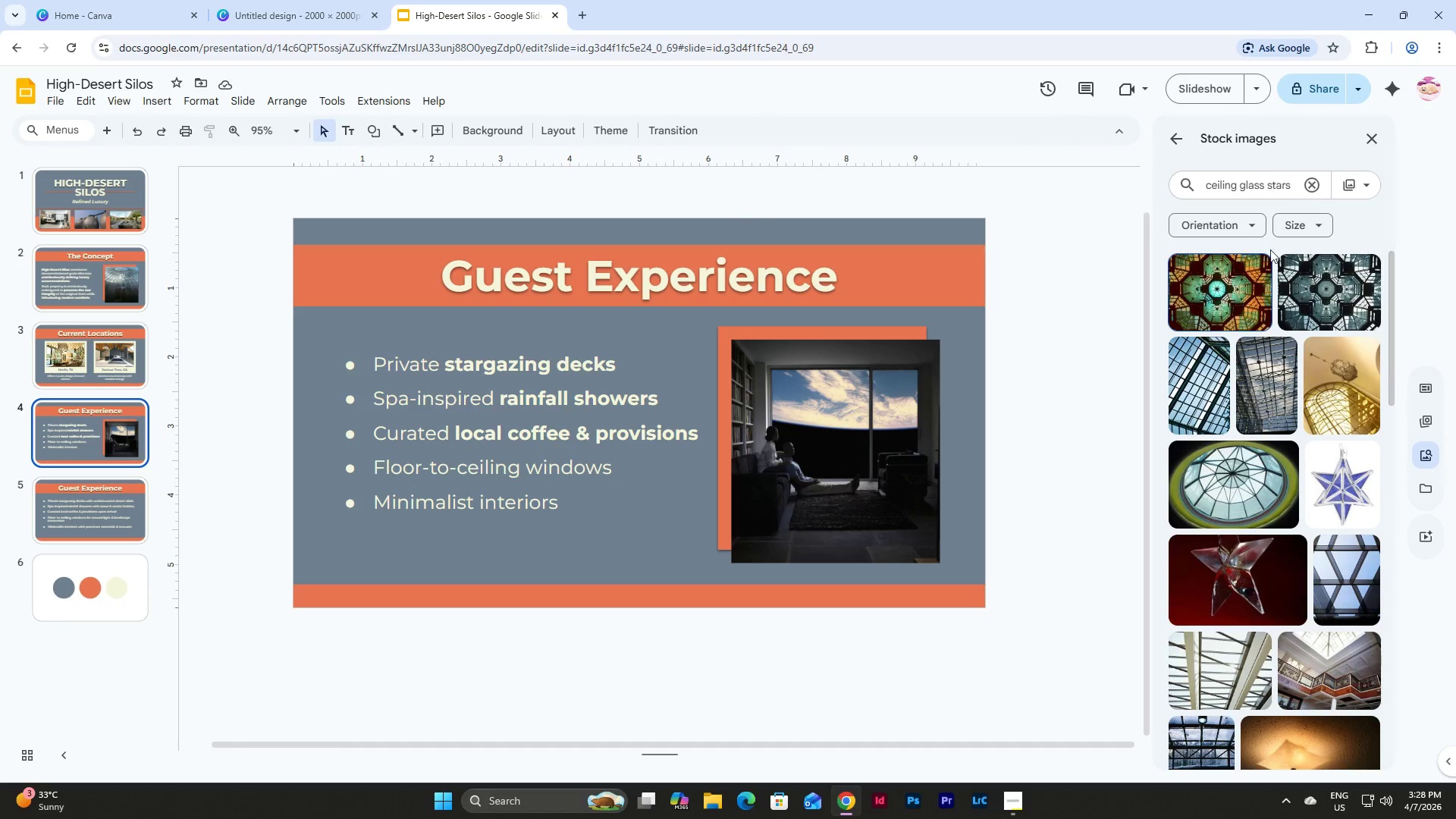 
scroll: coordinate [1263, 345], scroll_direction: down, amount: 25.0
 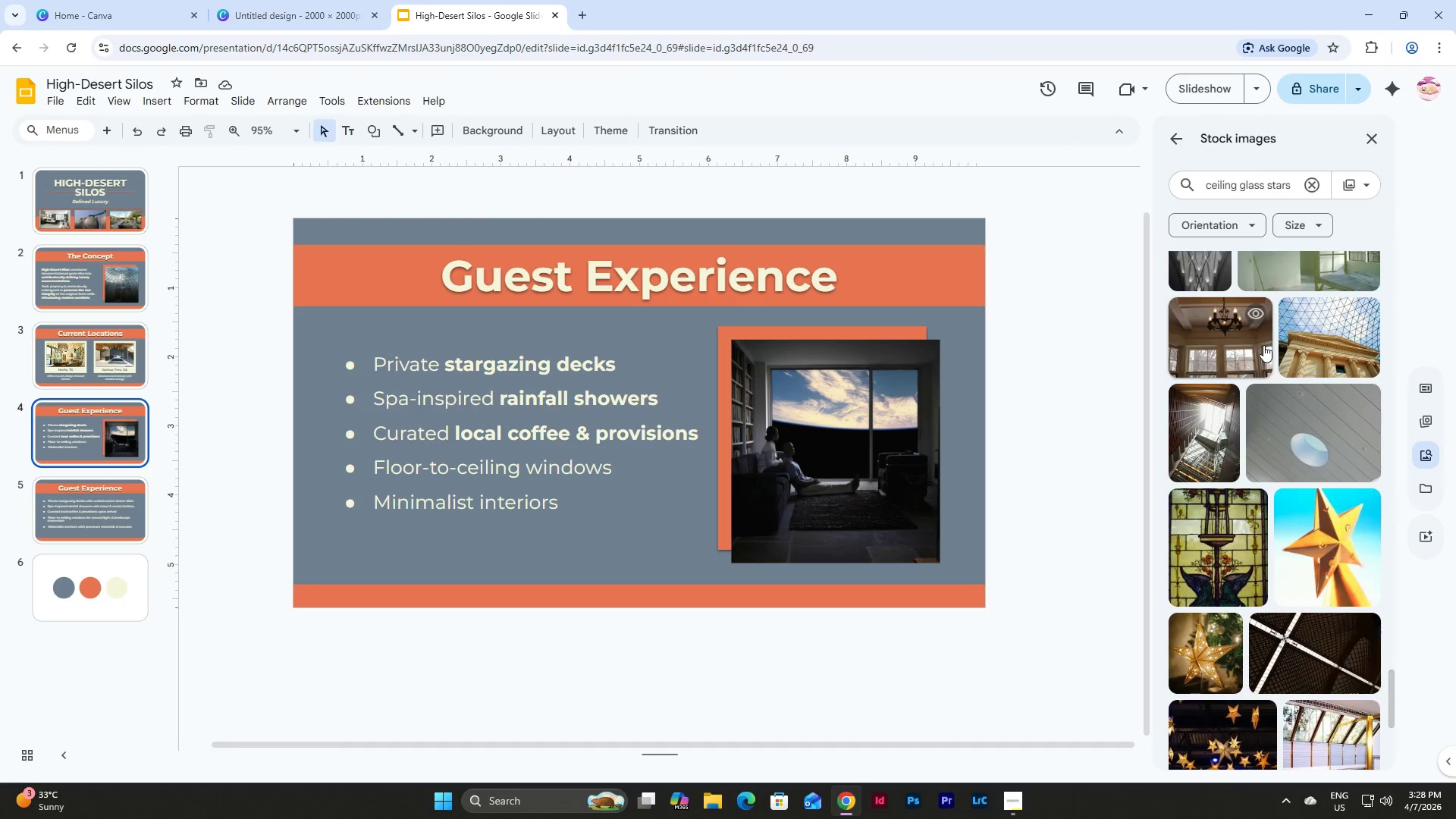 
scroll: coordinate [1263, 345], scroll_direction: down, amount: 5.0
 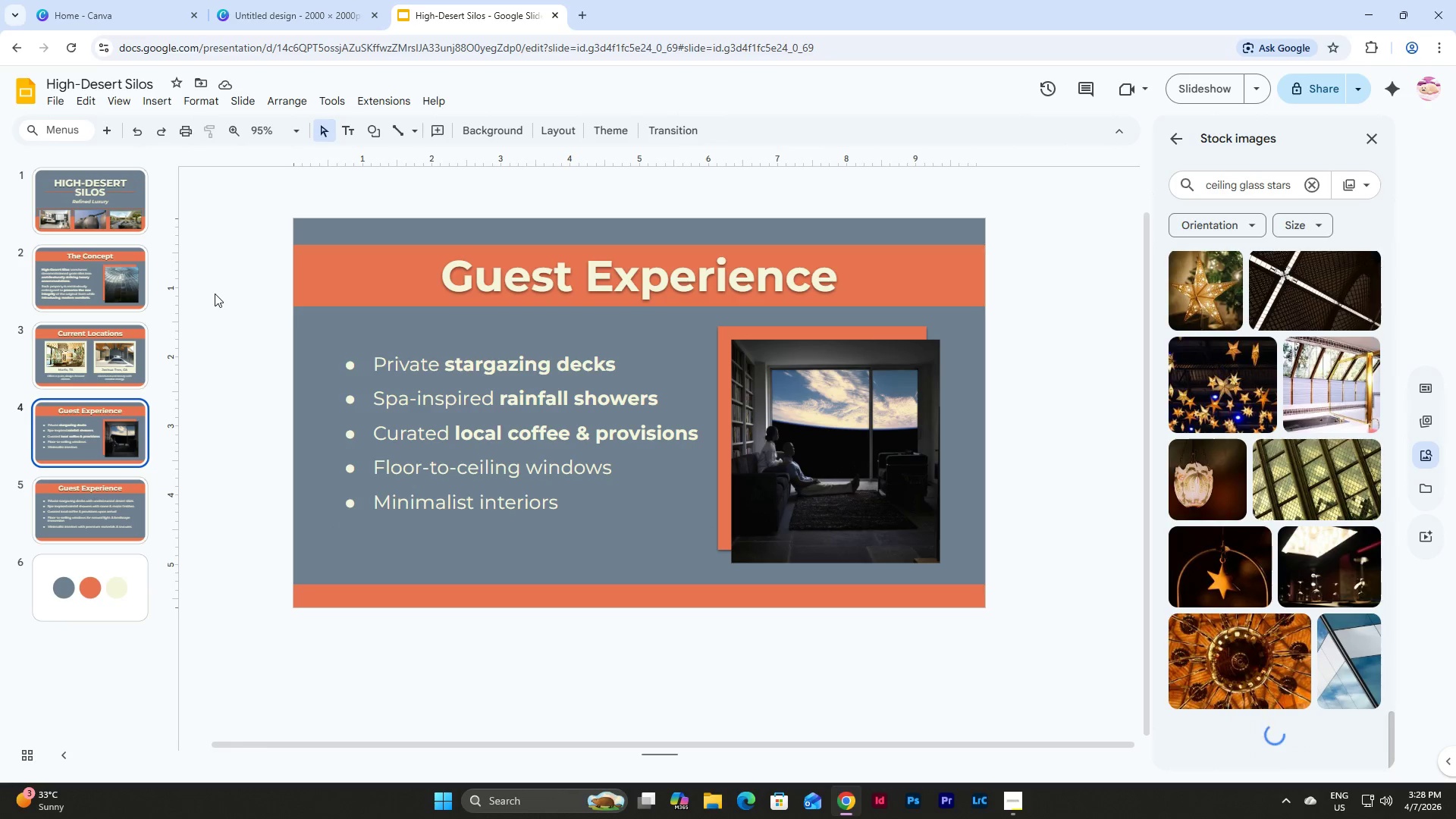 
left_click([77, 188])
 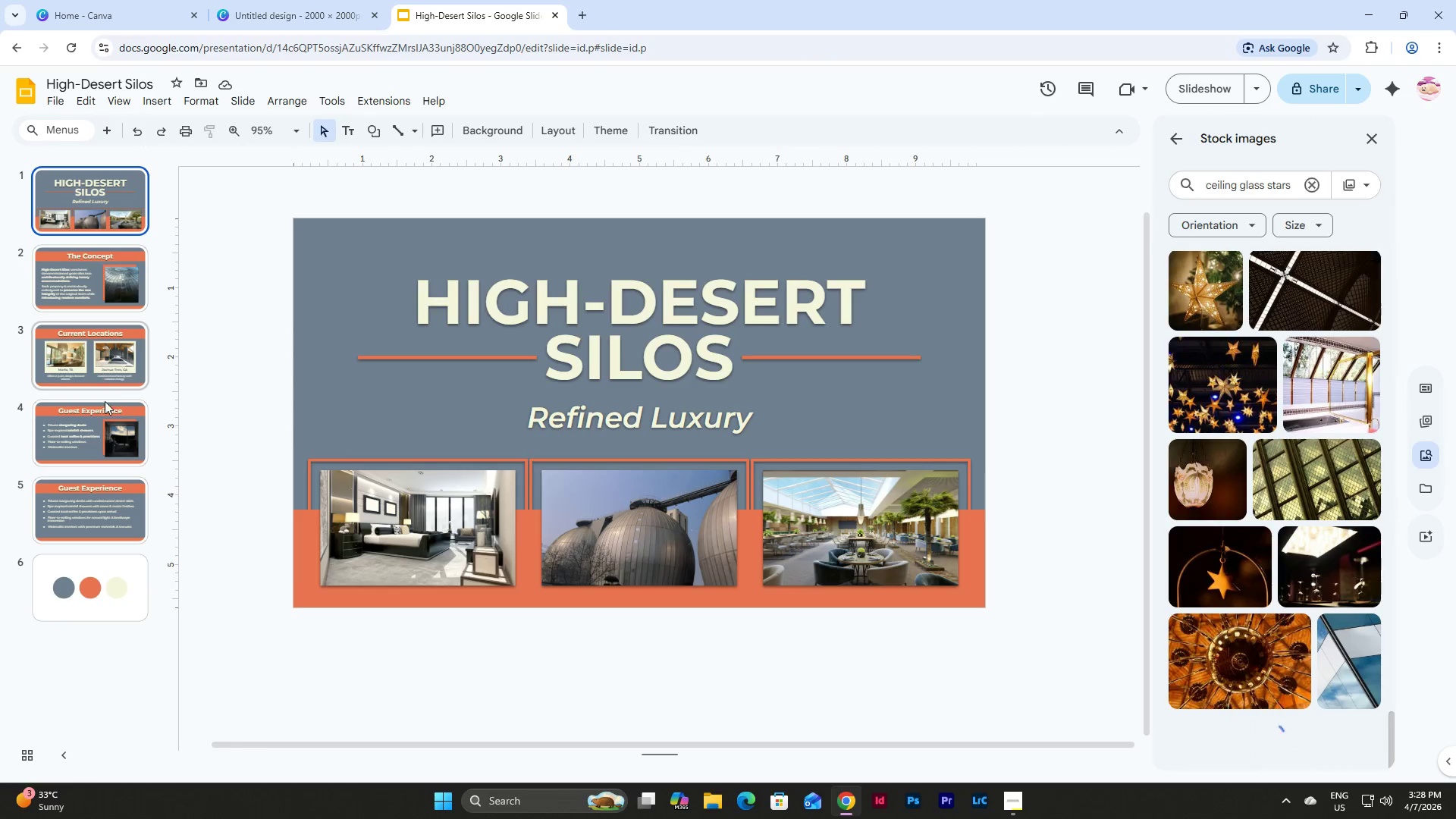 
left_click([108, 435])
 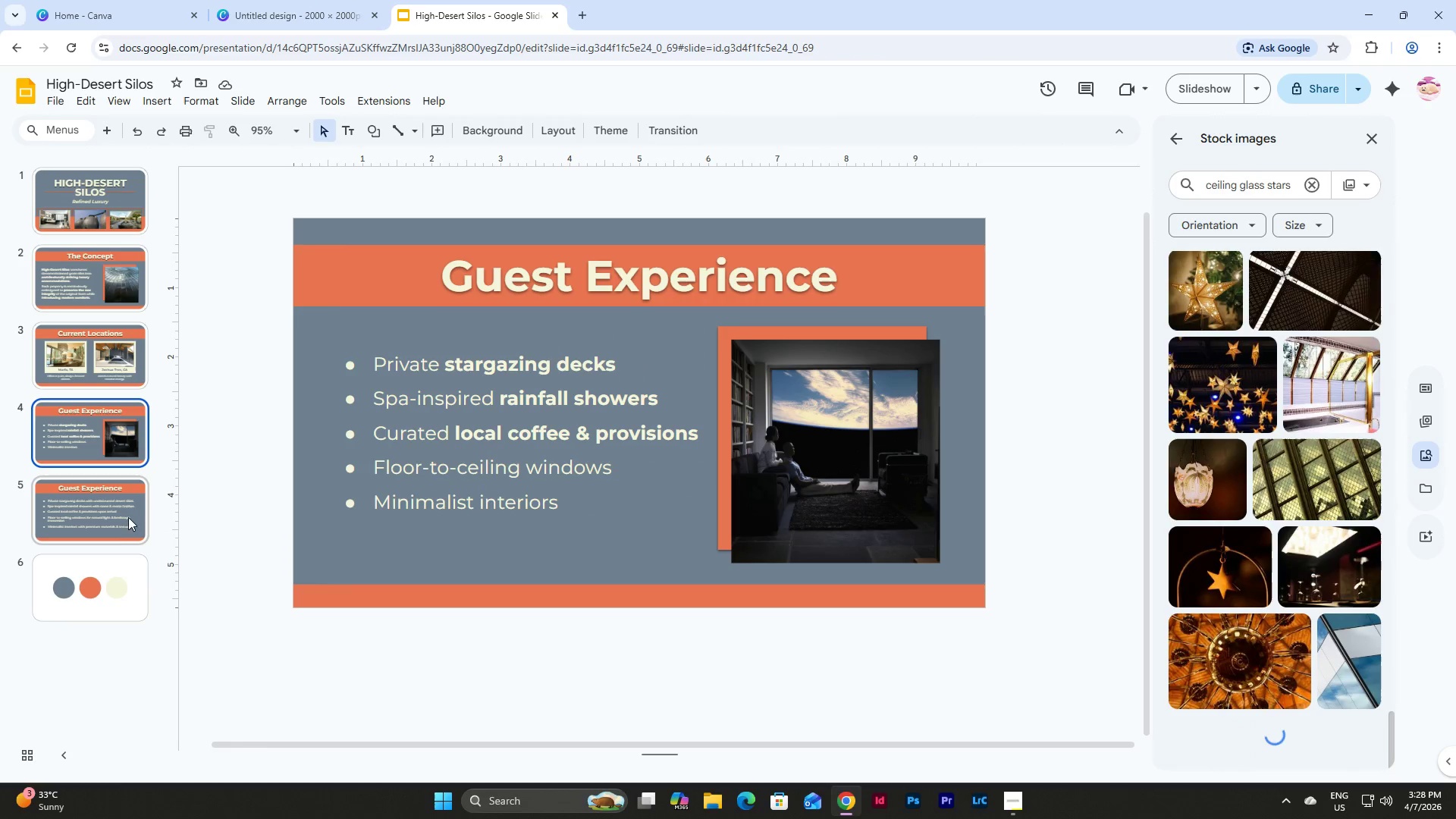 
left_click([116, 509])
 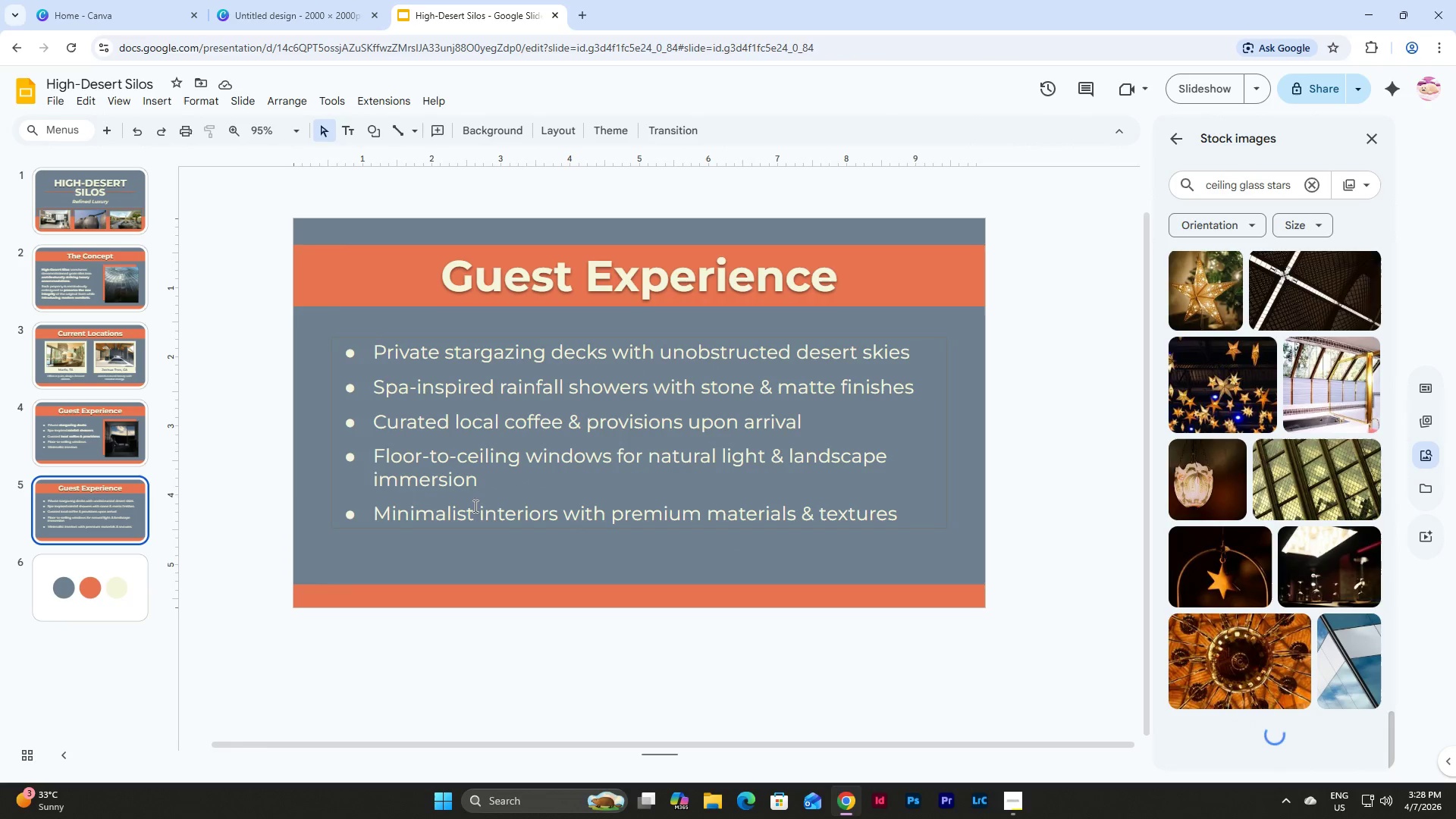 
left_click([85, 440])
 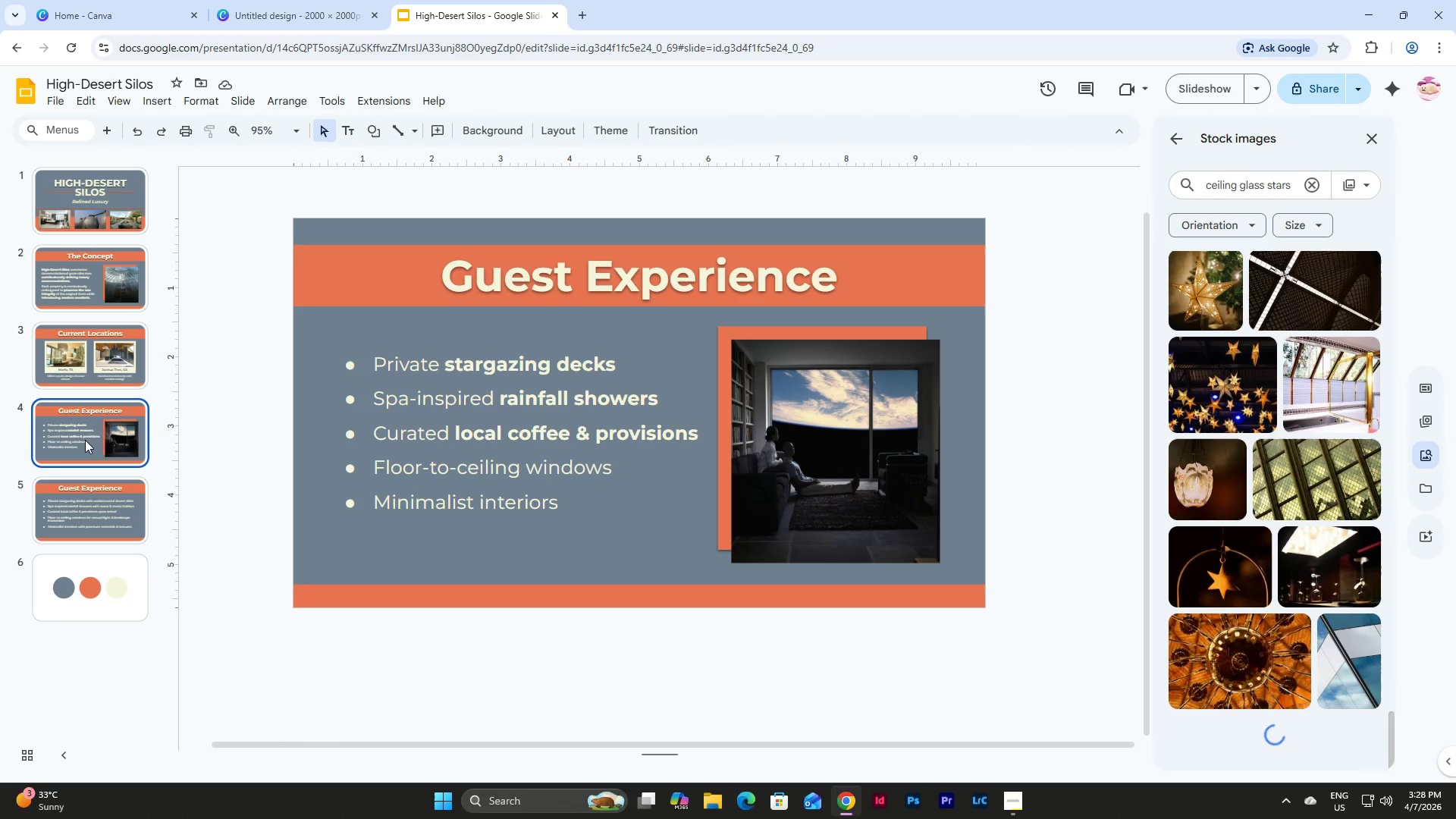 
left_click([607, 443])
 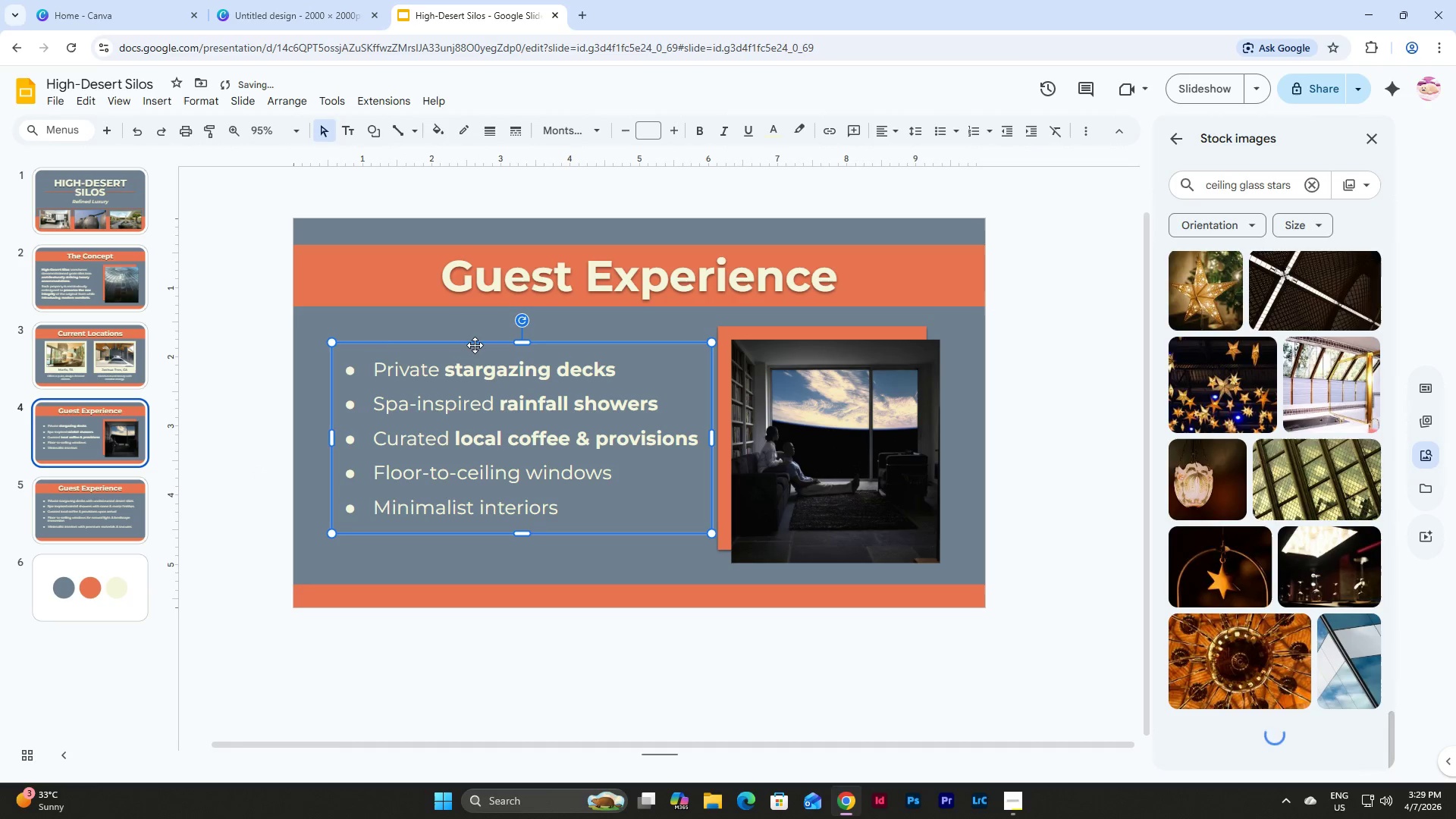 
double_click([716, 419])
 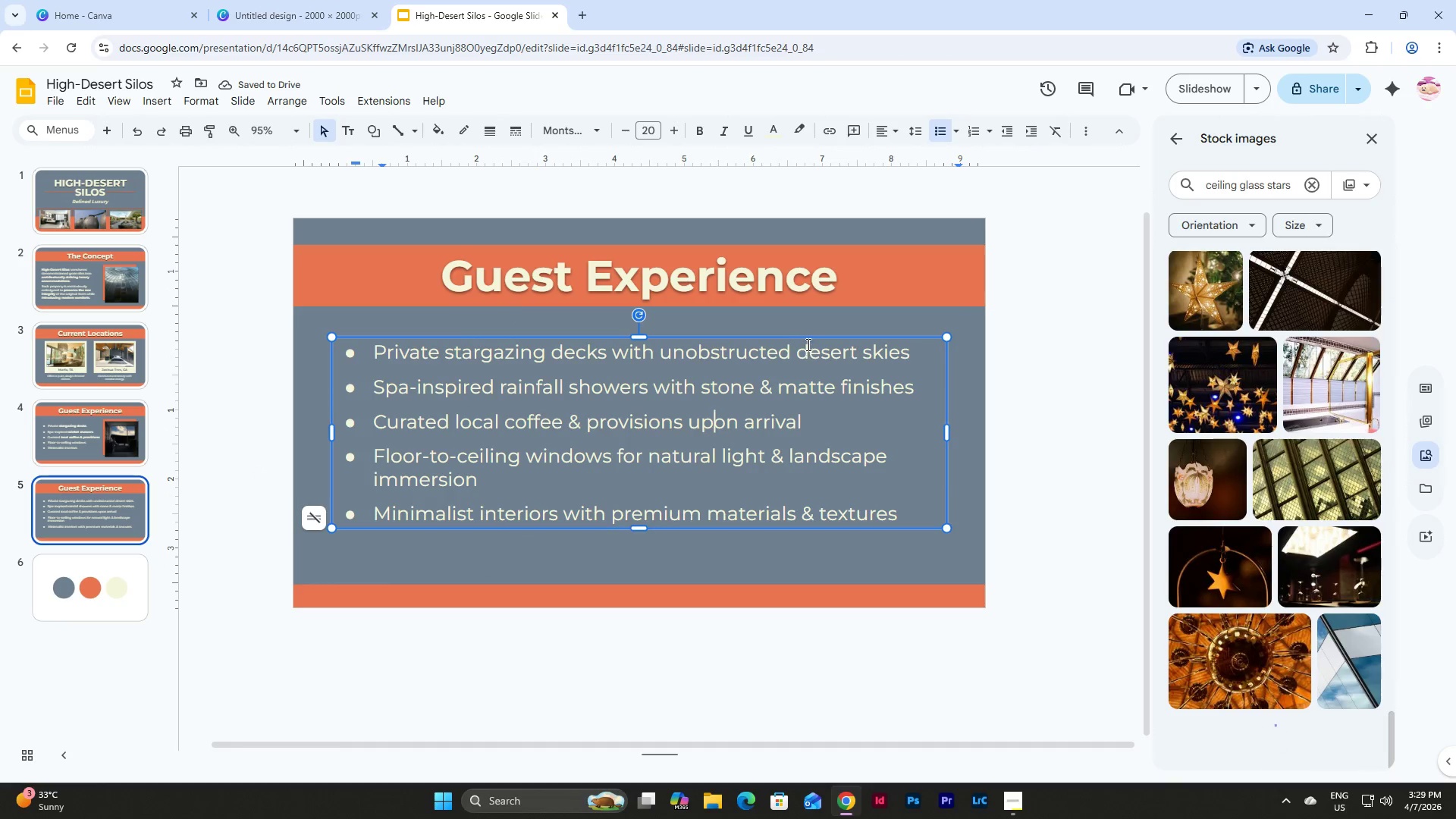 
left_click([807, 340])
 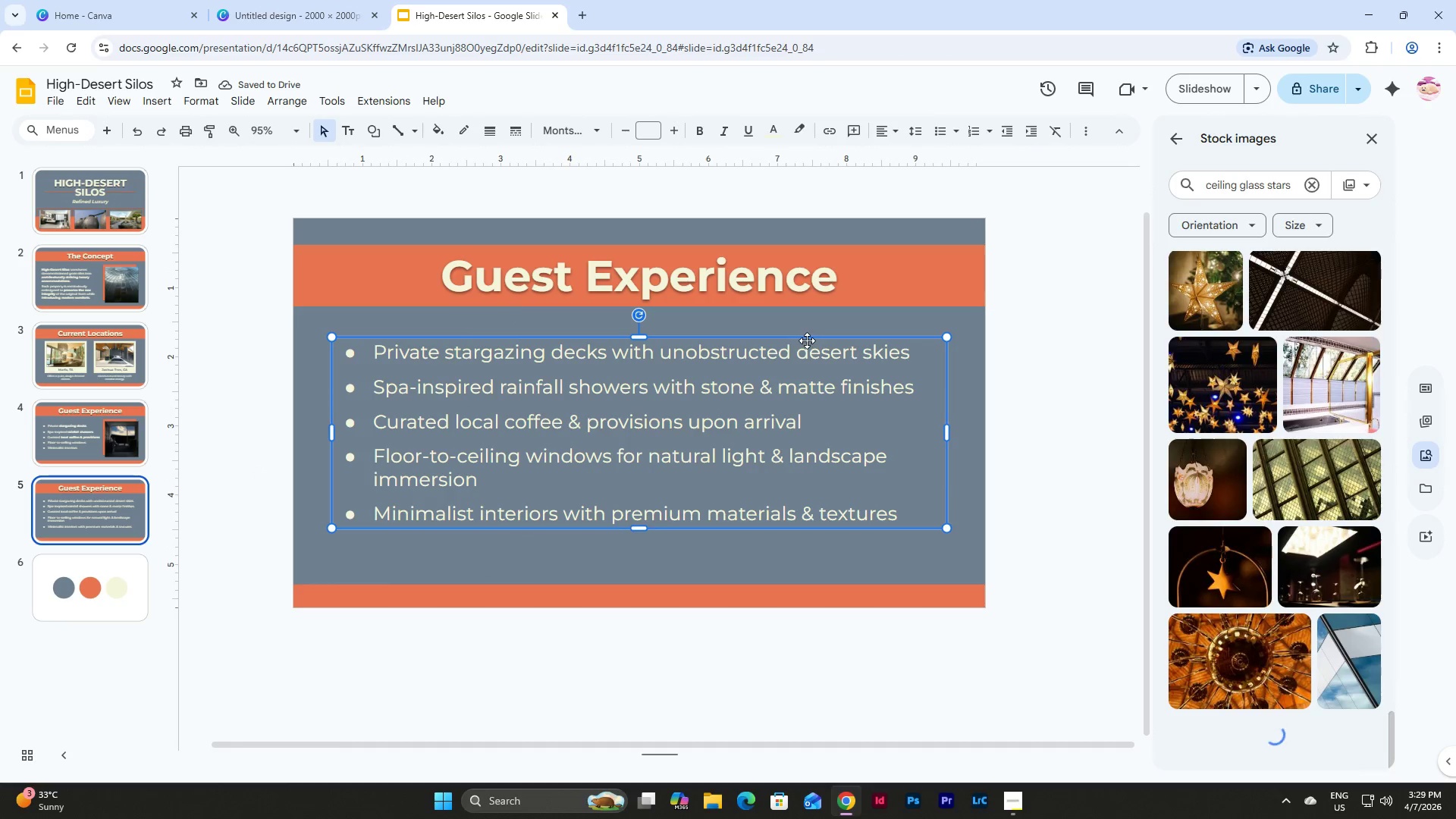 
key(Backspace)